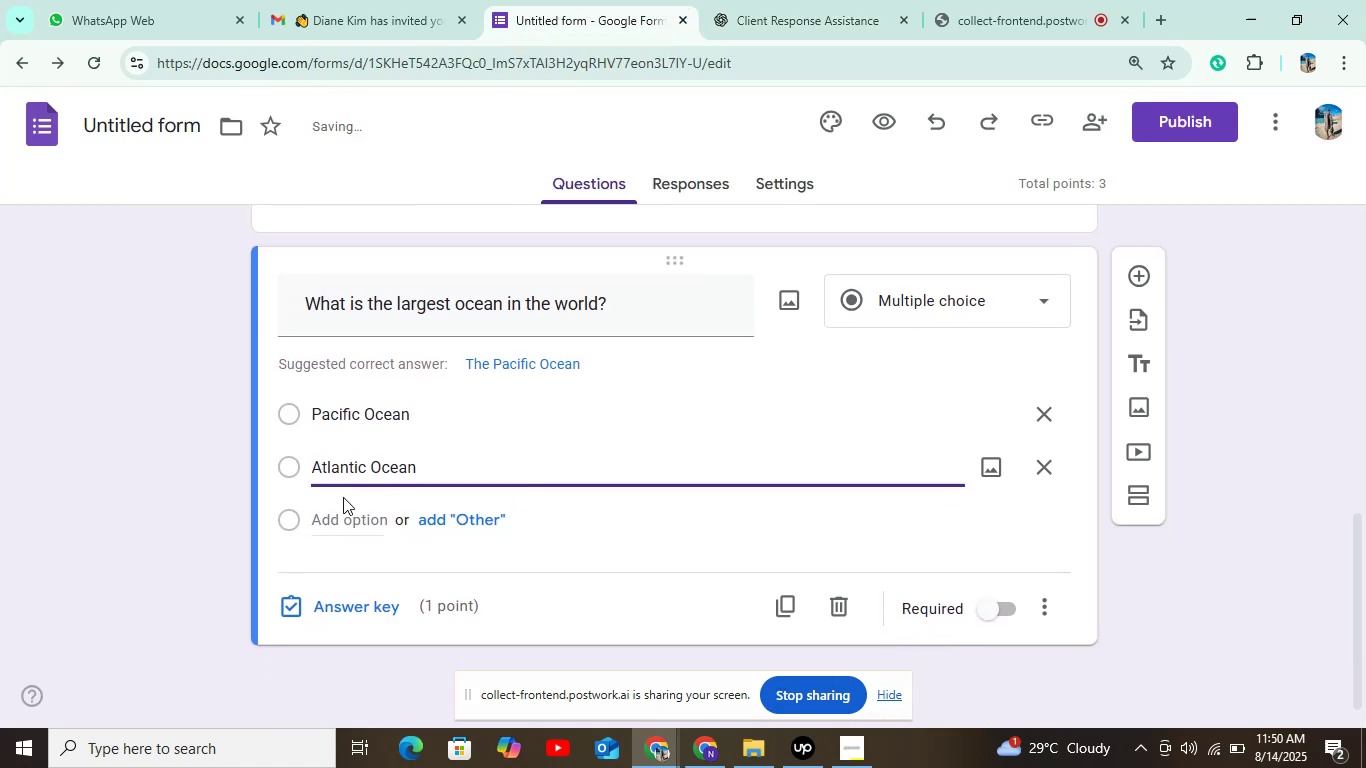 
left_click([343, 518])
 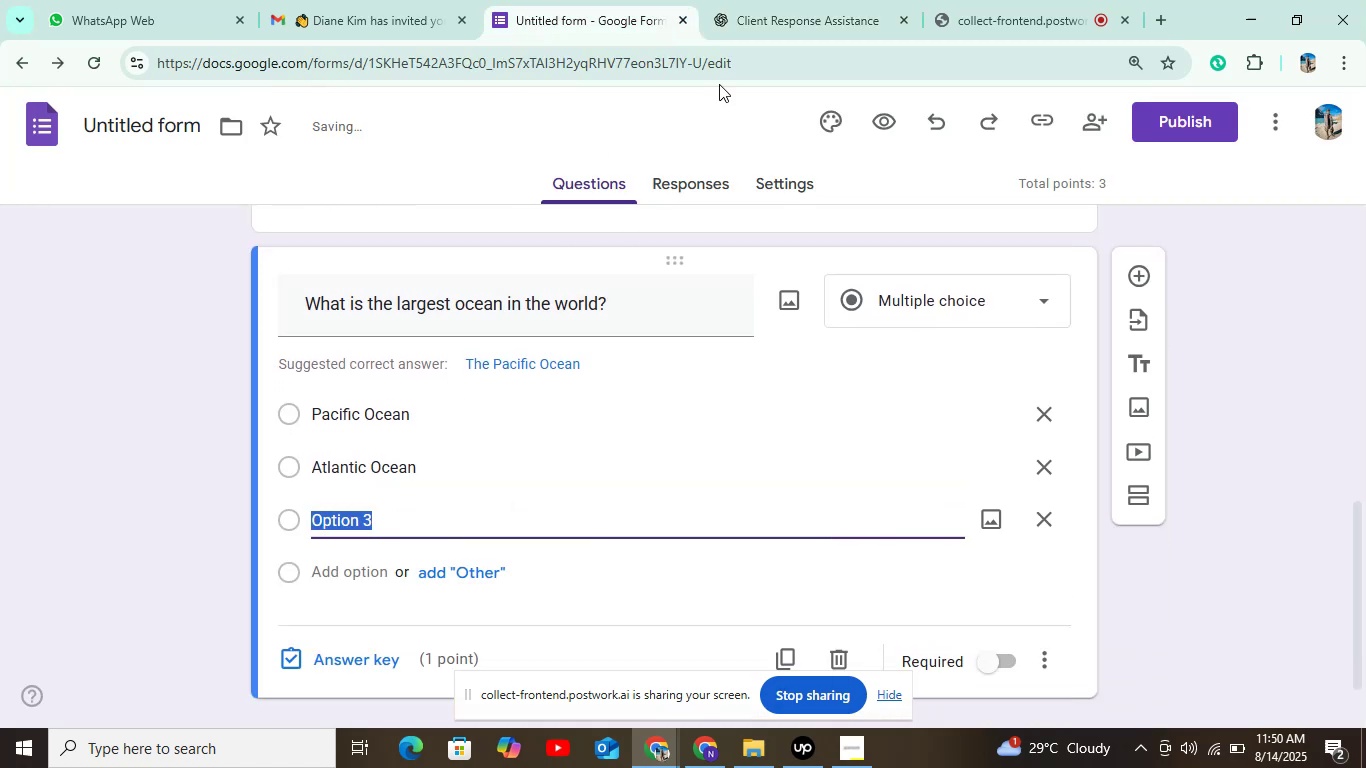 
left_click([750, 21])
 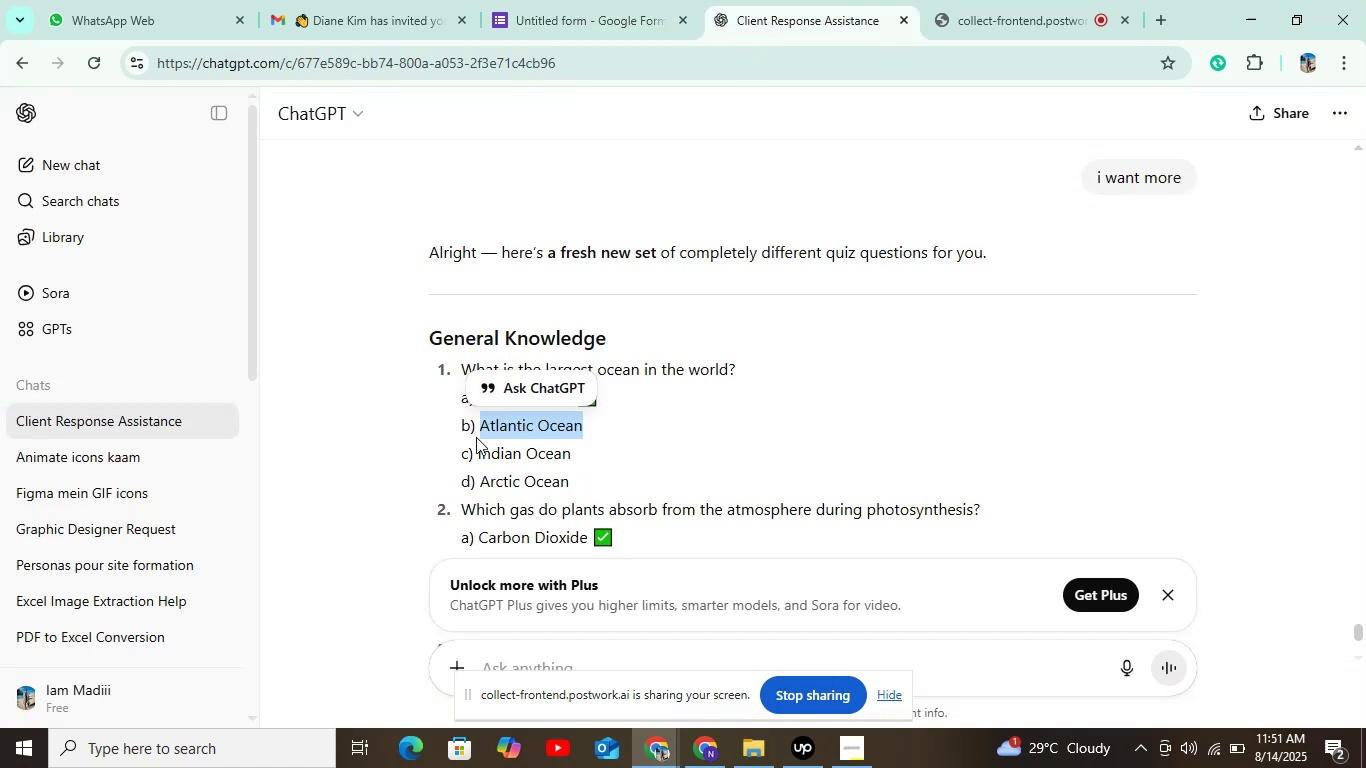 
left_click_drag(start_coordinate=[481, 457], to_coordinate=[574, 457])
 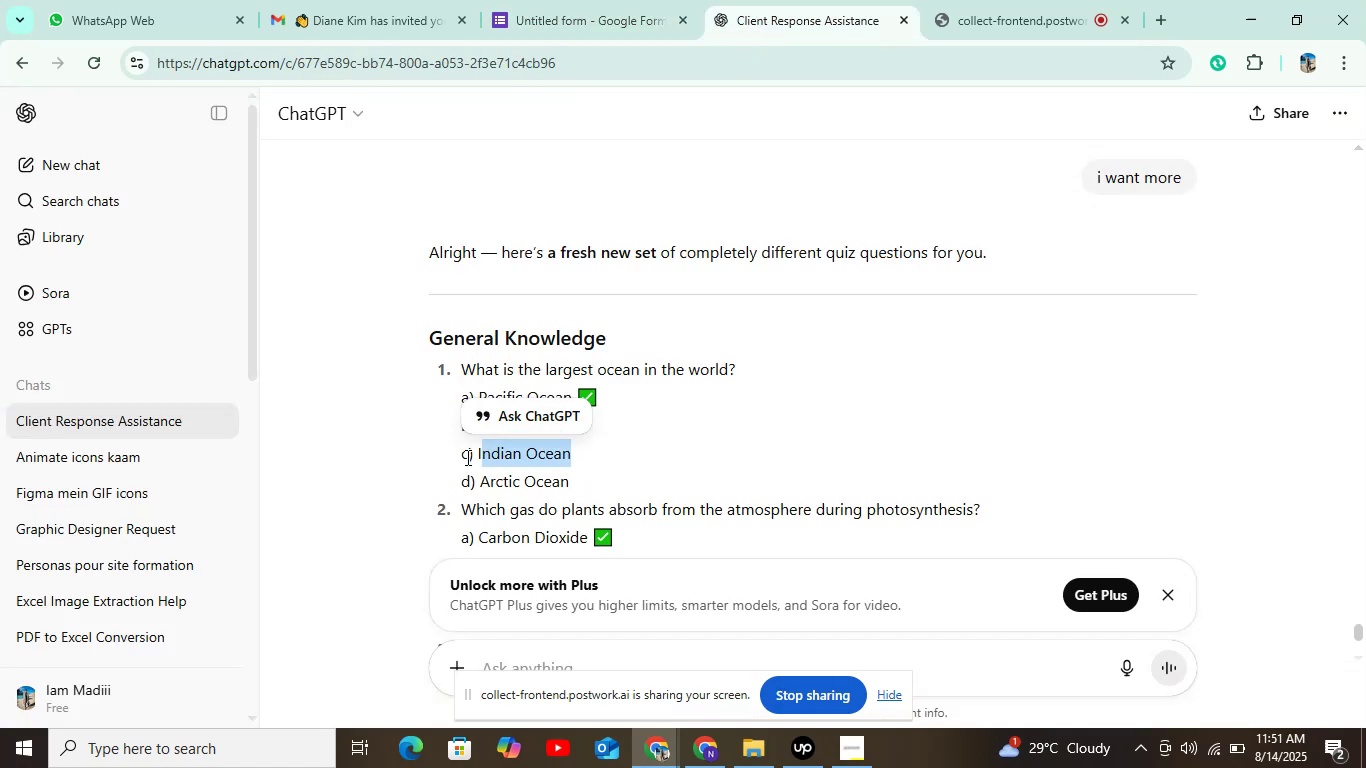 
left_click_drag(start_coordinate=[474, 455], to_coordinate=[578, 455])
 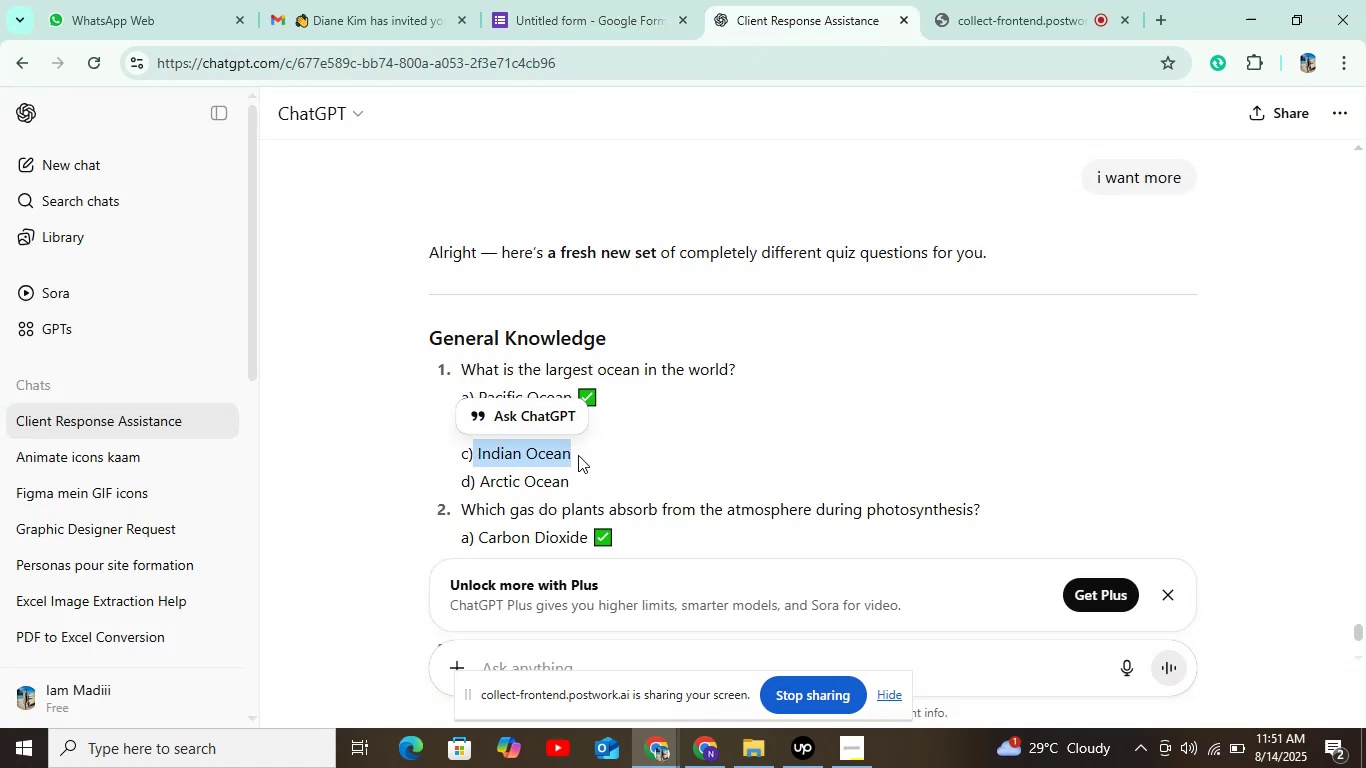 
key(Control+C)
 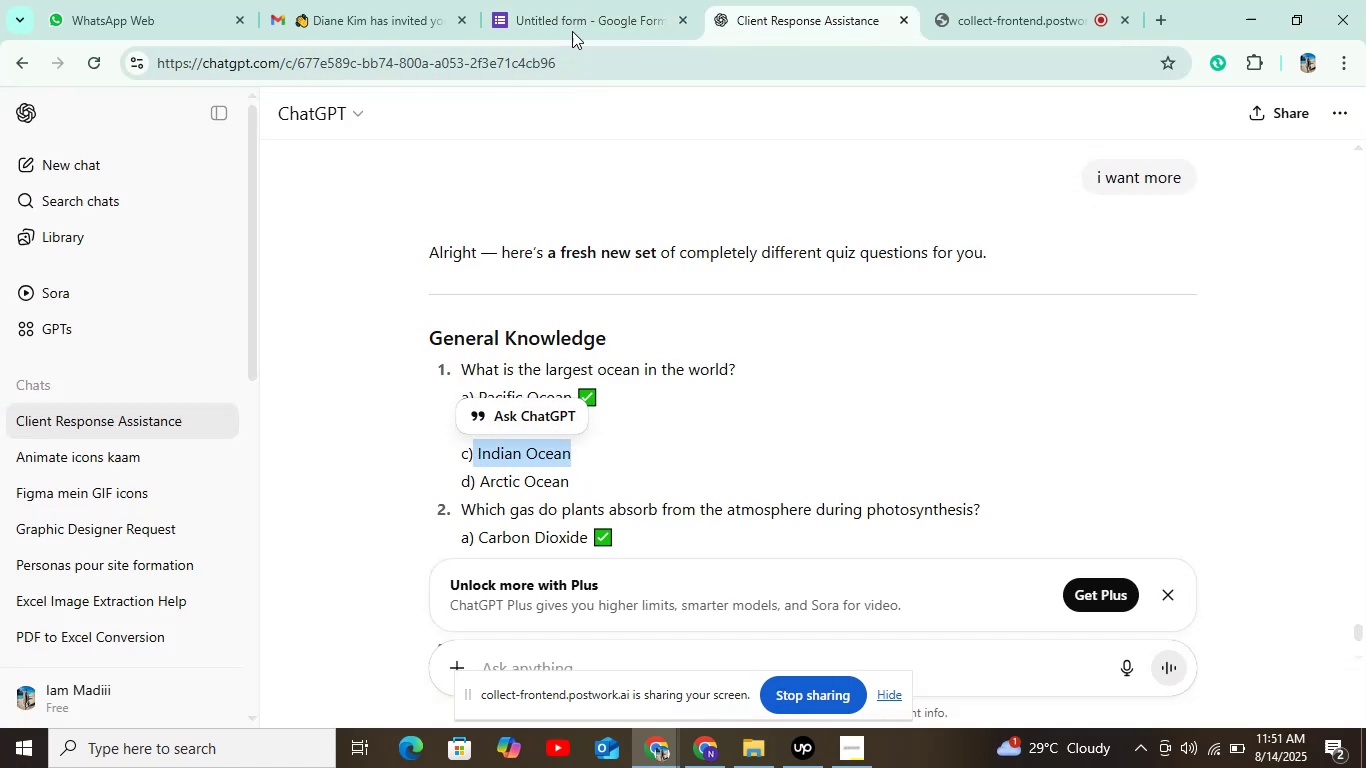 
left_click([567, 10])
 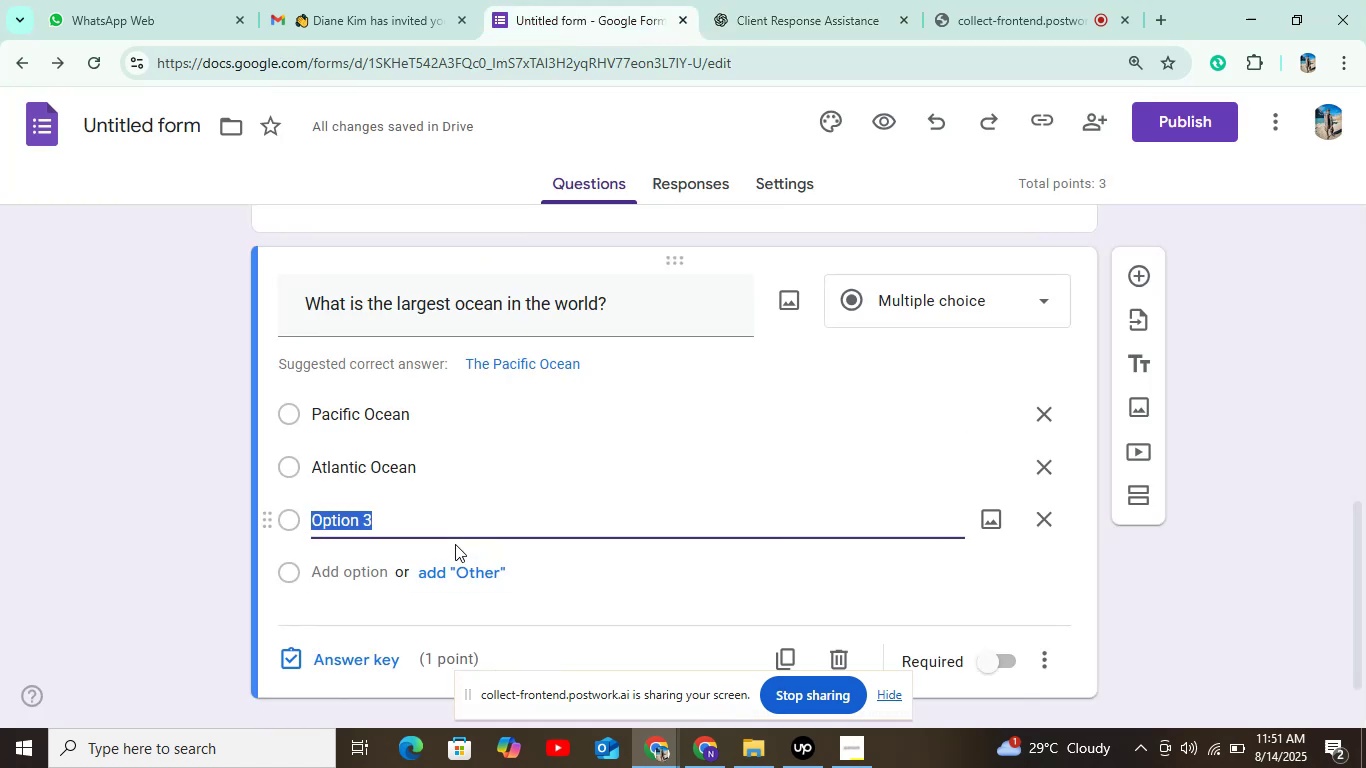 
key(Control+V)
 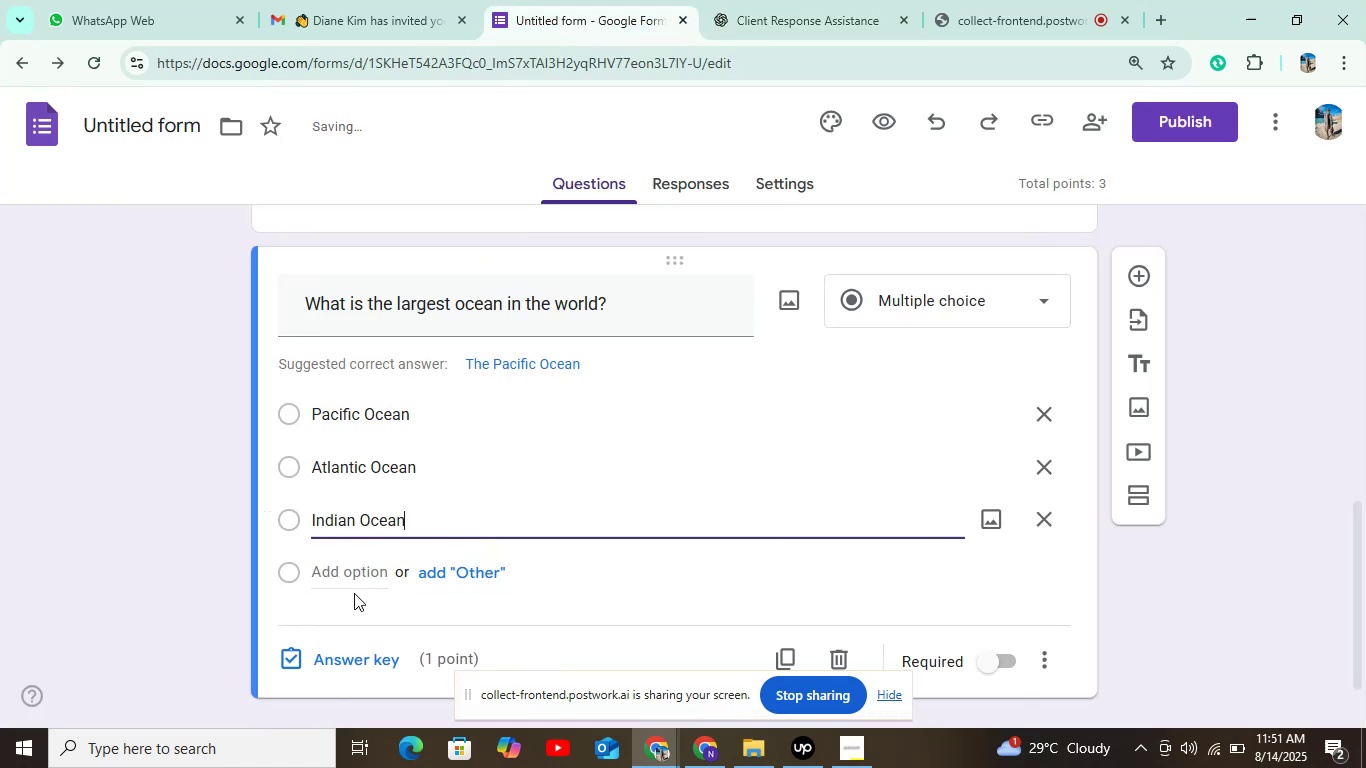 
left_click([357, 574])
 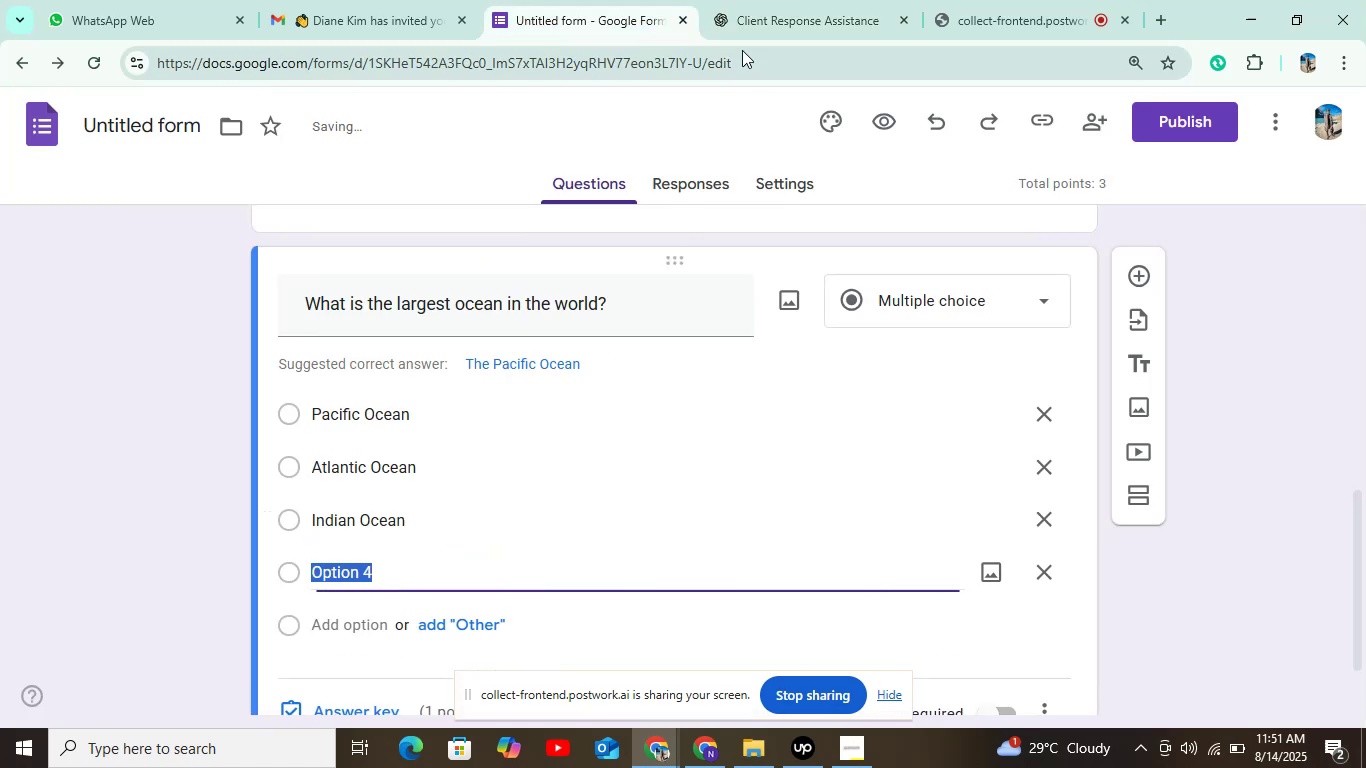 
left_click([742, 25])
 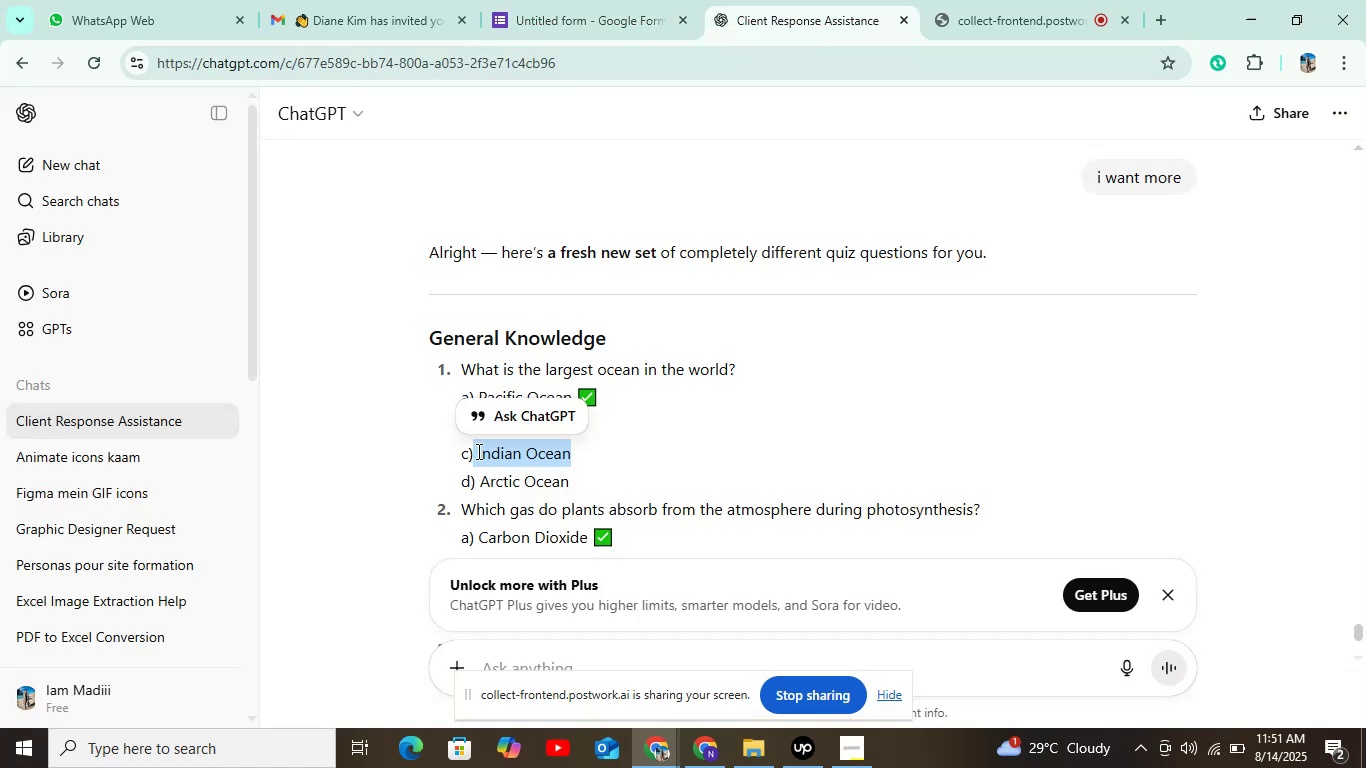 
left_click_drag(start_coordinate=[479, 482], to_coordinate=[596, 483])
 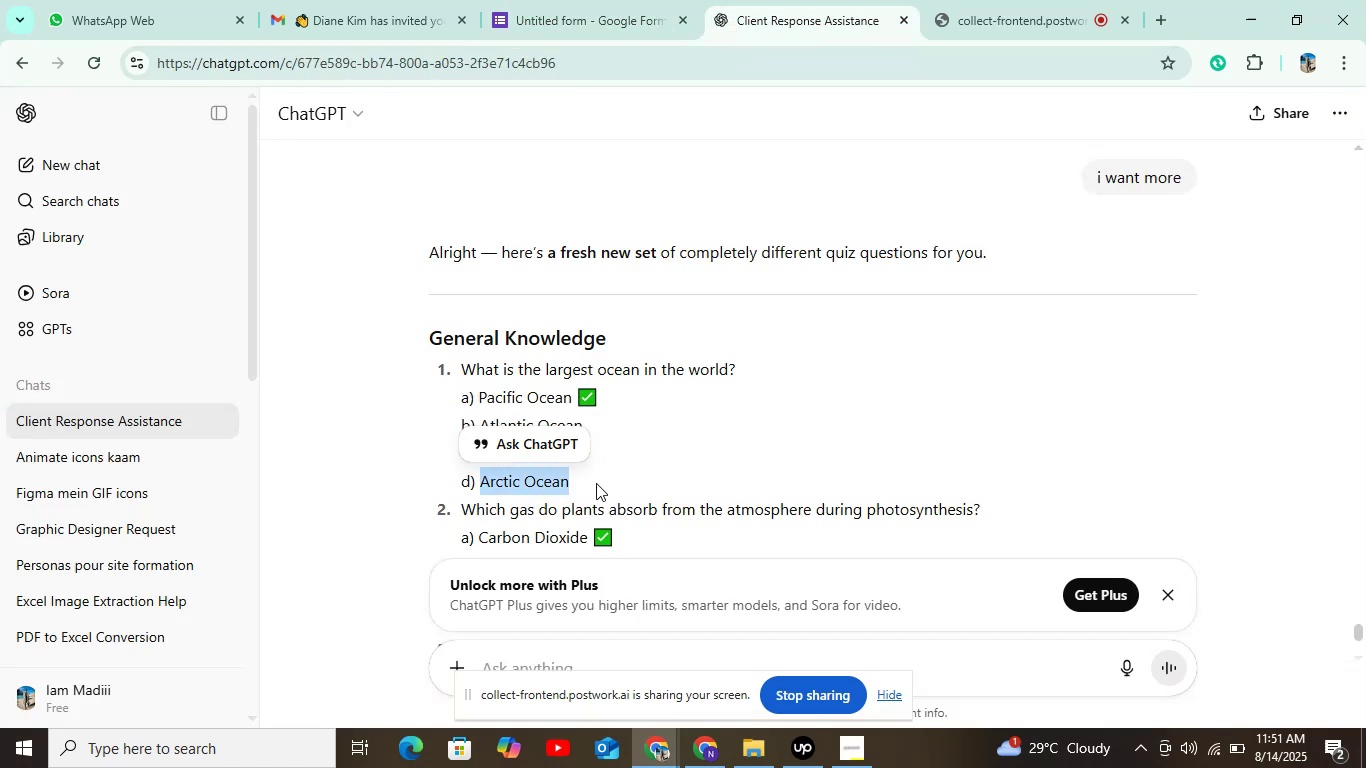 
key(Control+C)
 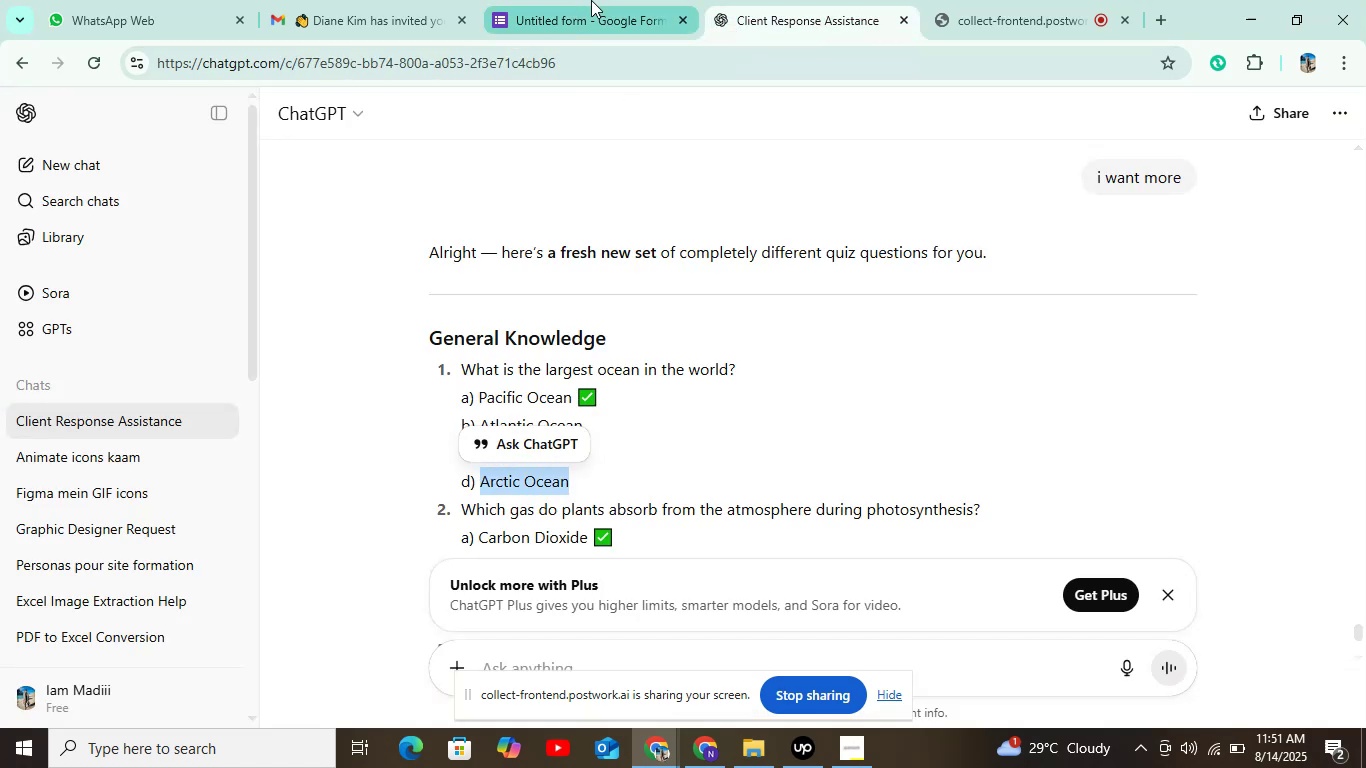 
left_click([584, 19])
 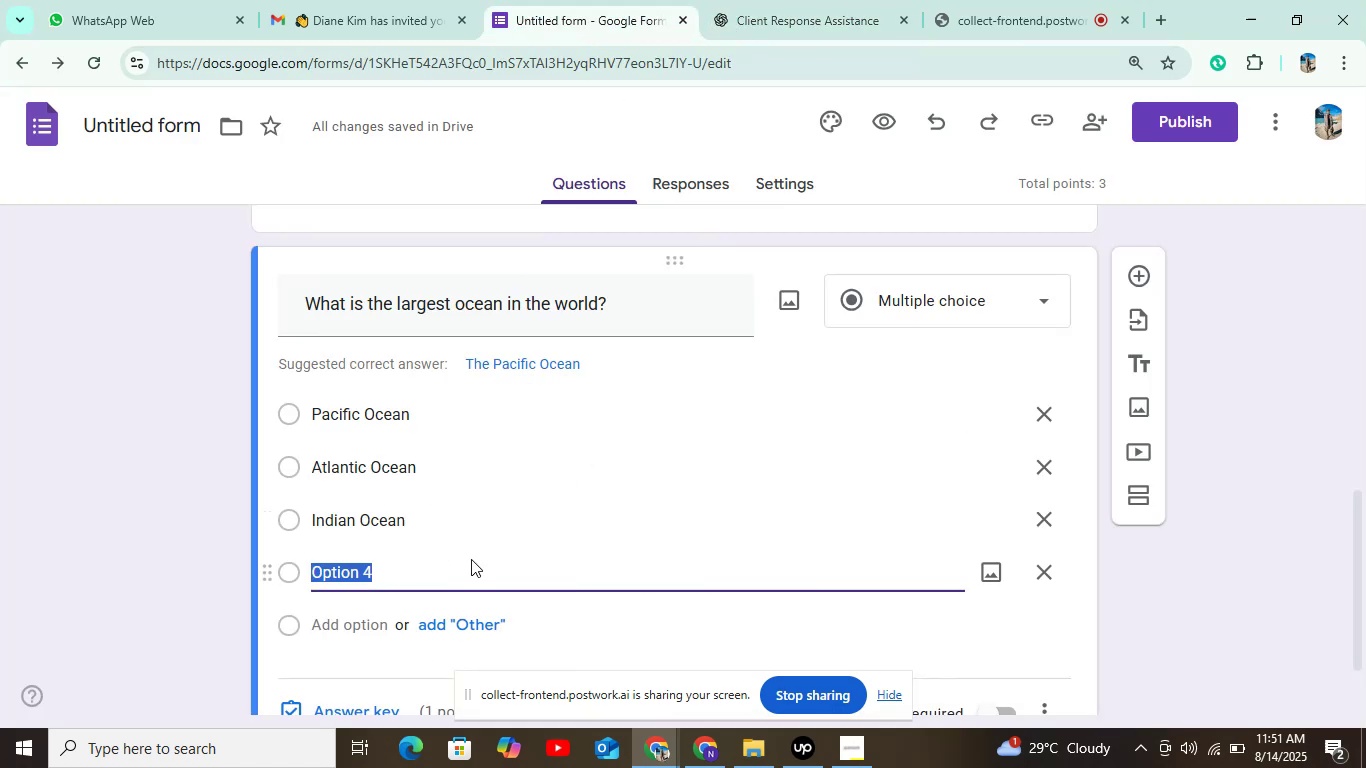 
key(Control+V)
 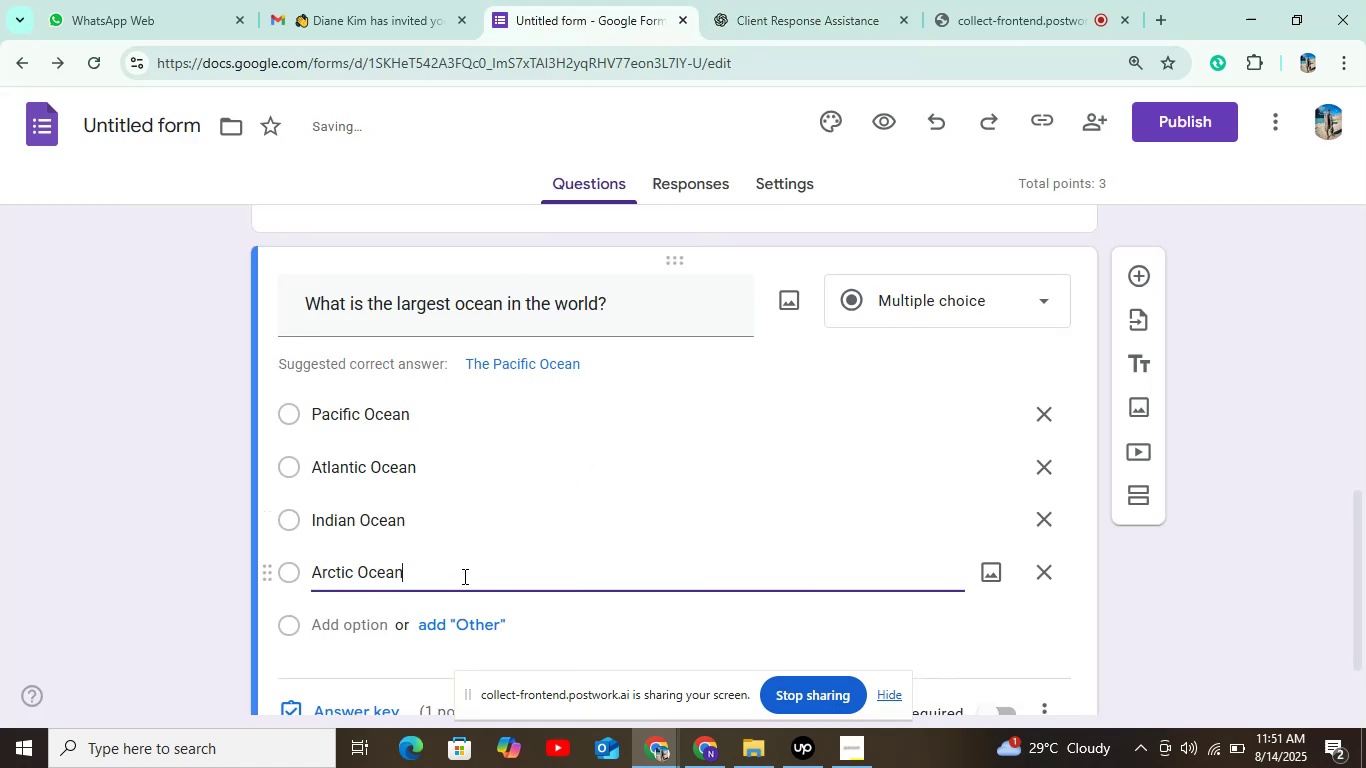 
scroll: coordinate [552, 473], scroll_direction: down, amount: 3.0
 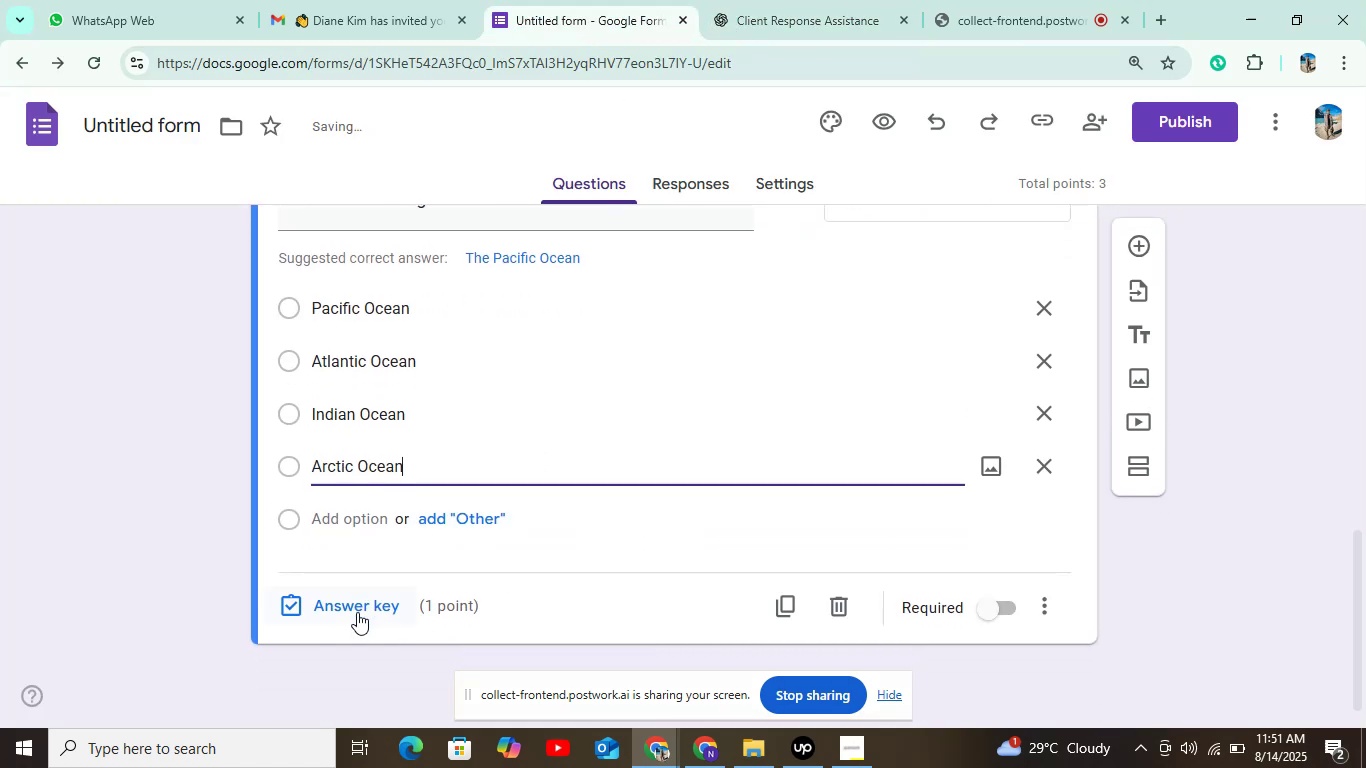 
left_click([357, 612])
 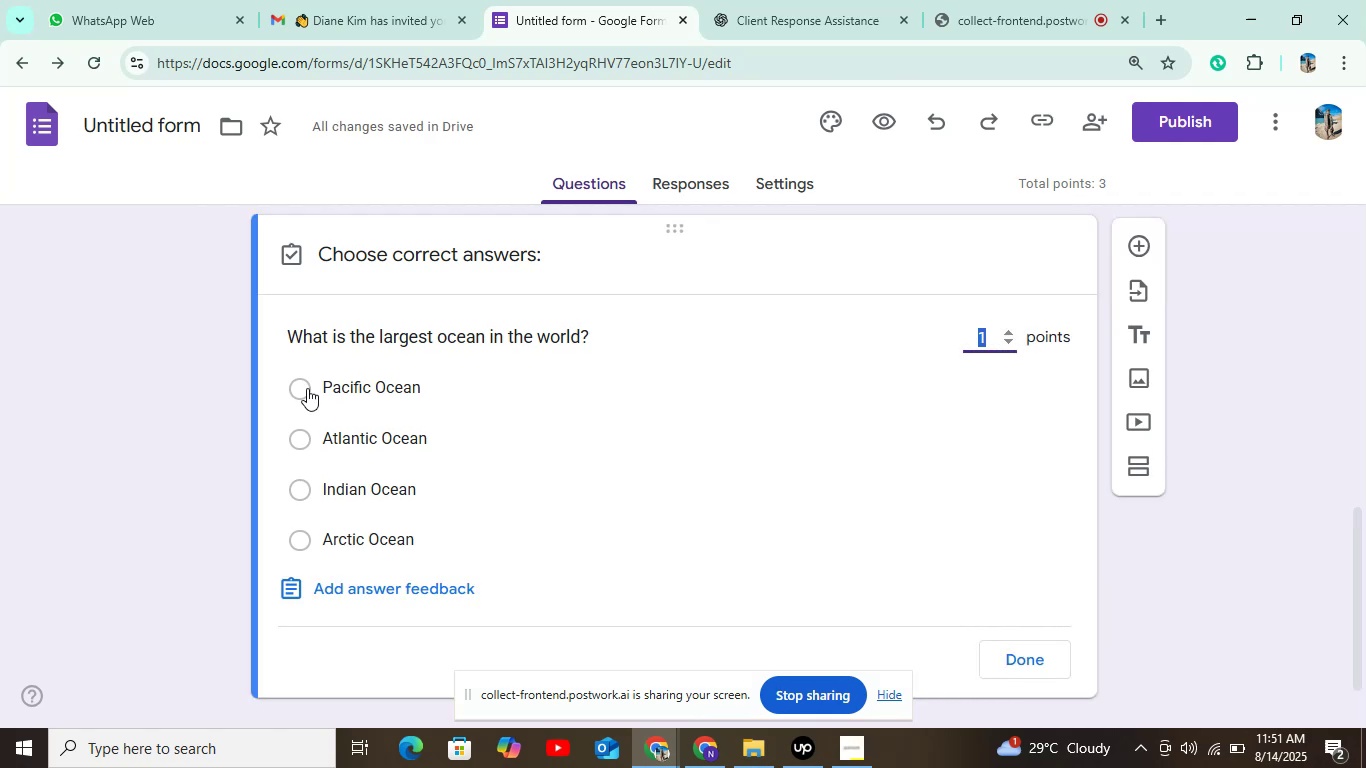 
left_click([308, 389])
 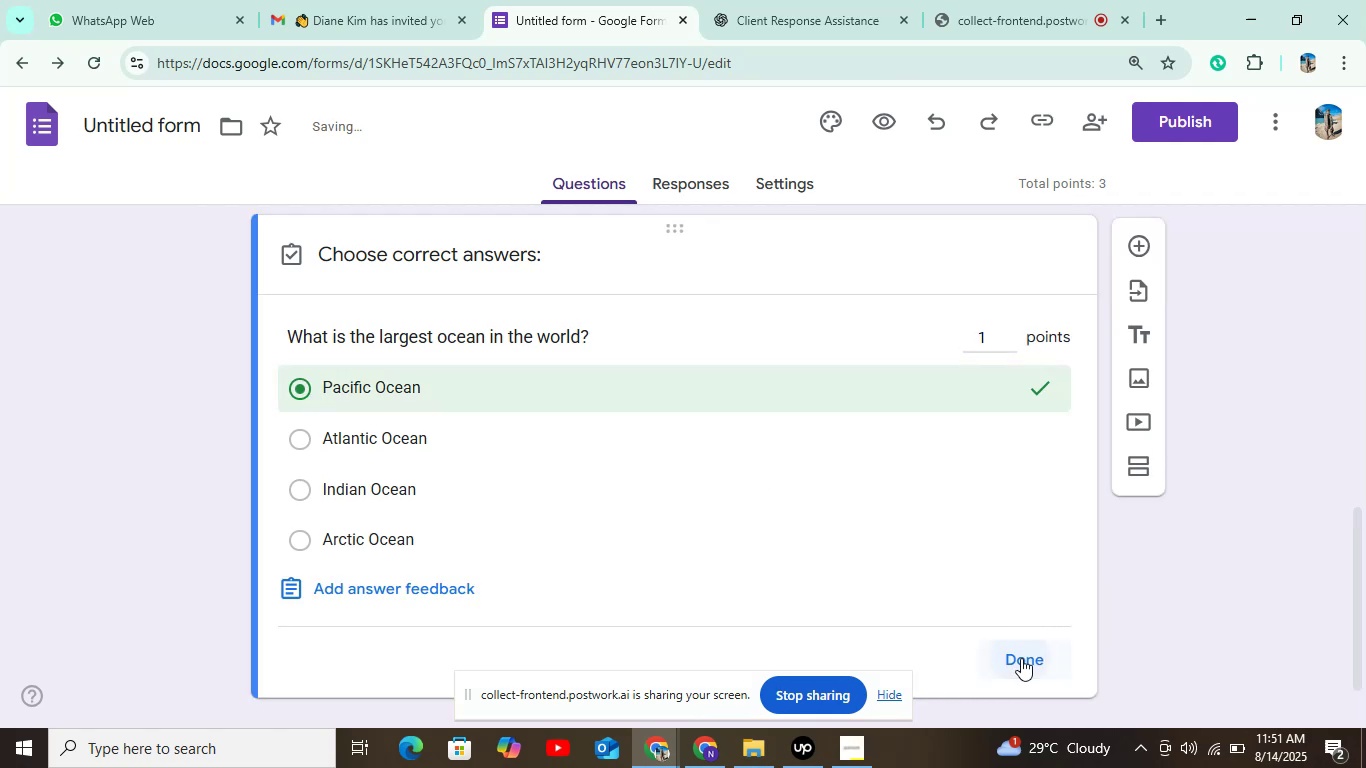 
scroll: coordinate [1051, 556], scroll_direction: down, amount: 2.0
 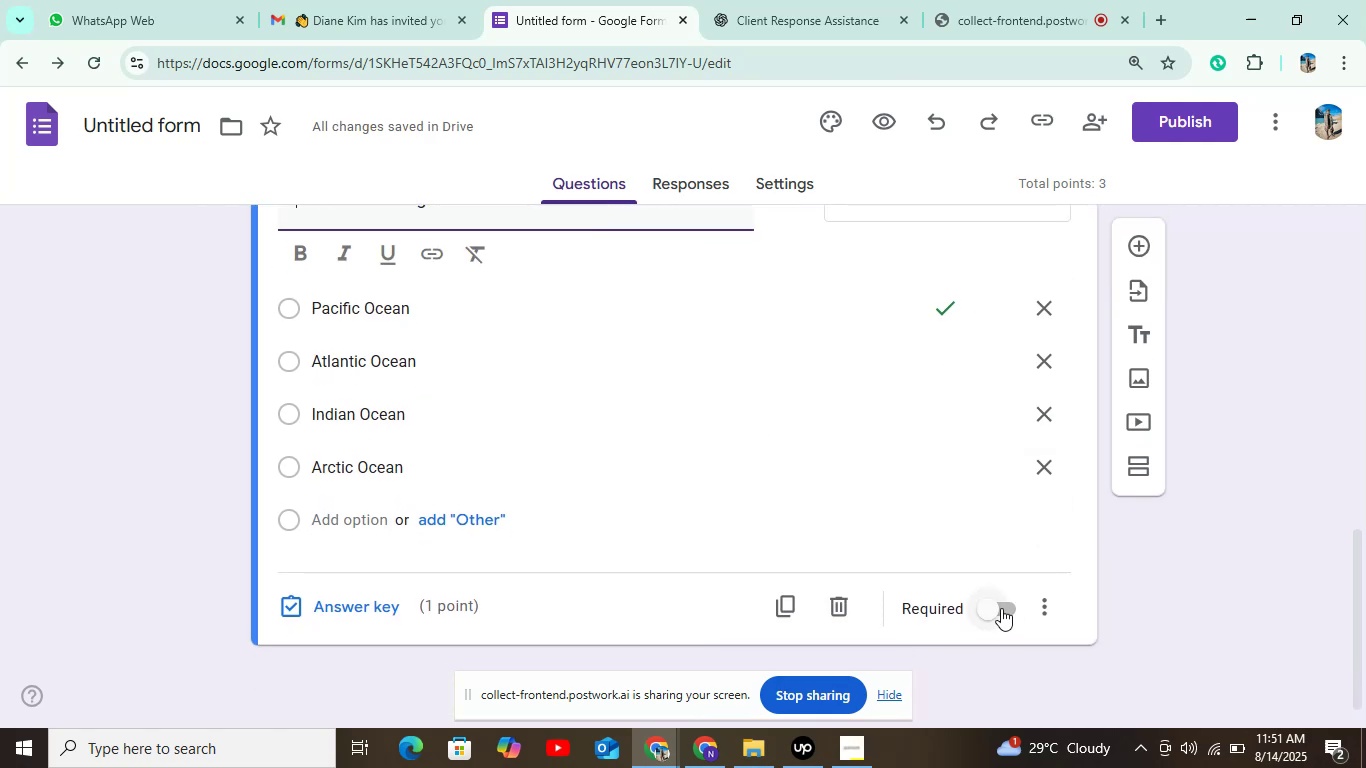 
left_click([1001, 608])
 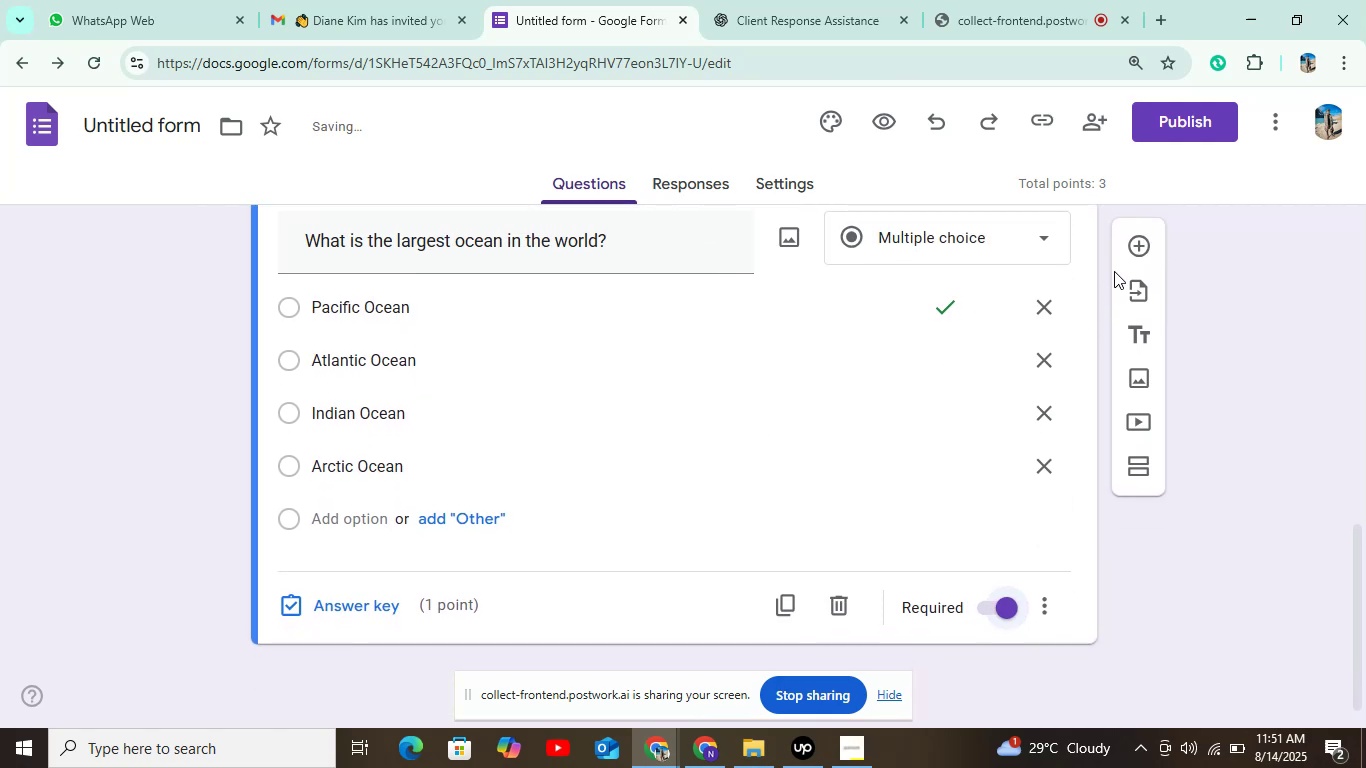 
left_click([1126, 245])
 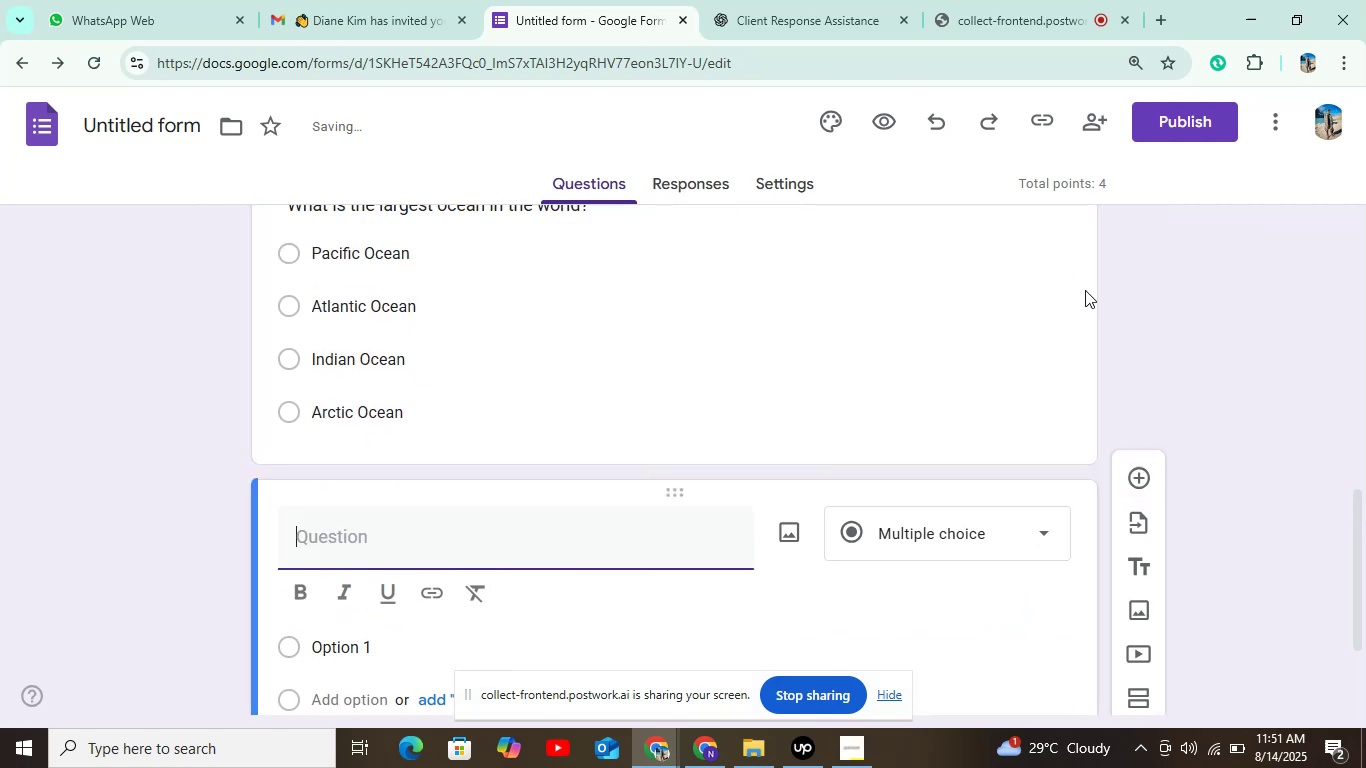 
scroll: coordinate [789, 463], scroll_direction: down, amount: 2.0
 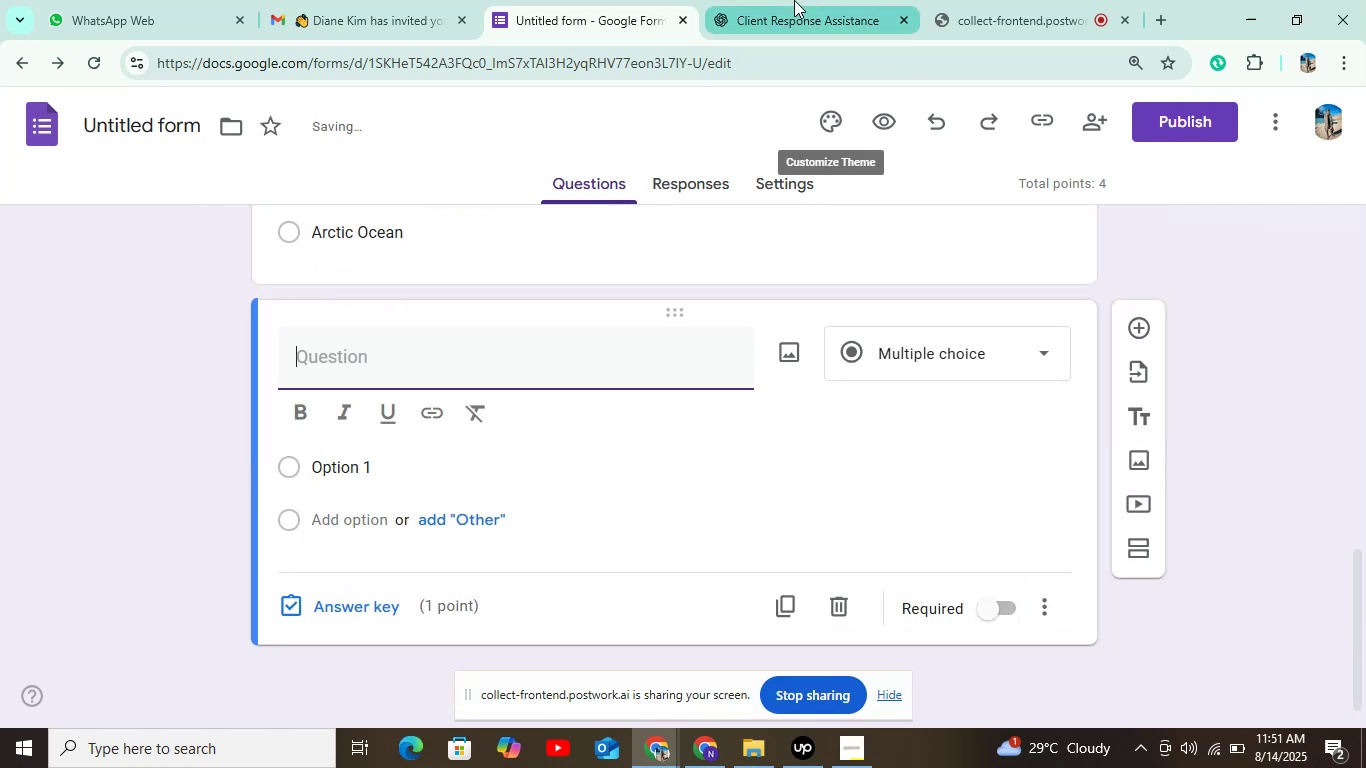 
left_click([789, 14])
 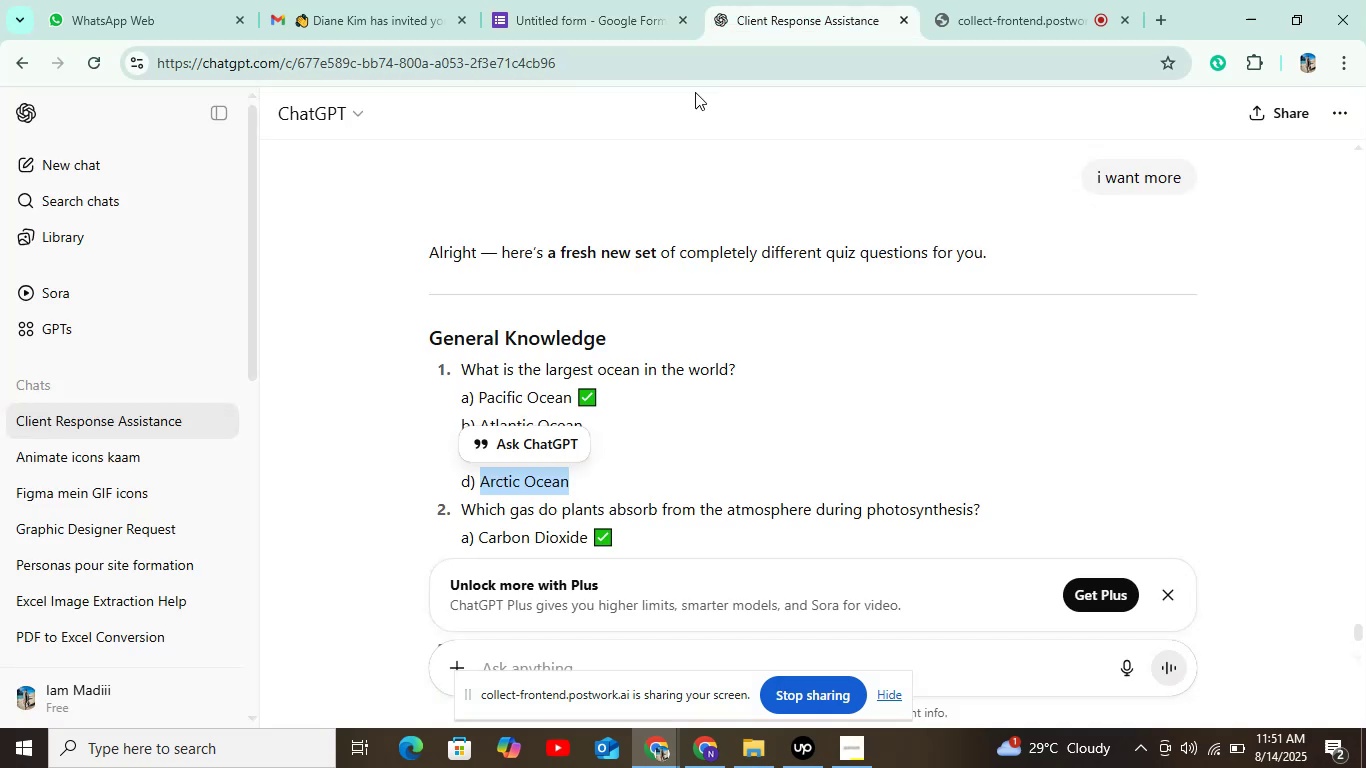 
scroll: coordinate [609, 383], scroll_direction: down, amount: 3.0
 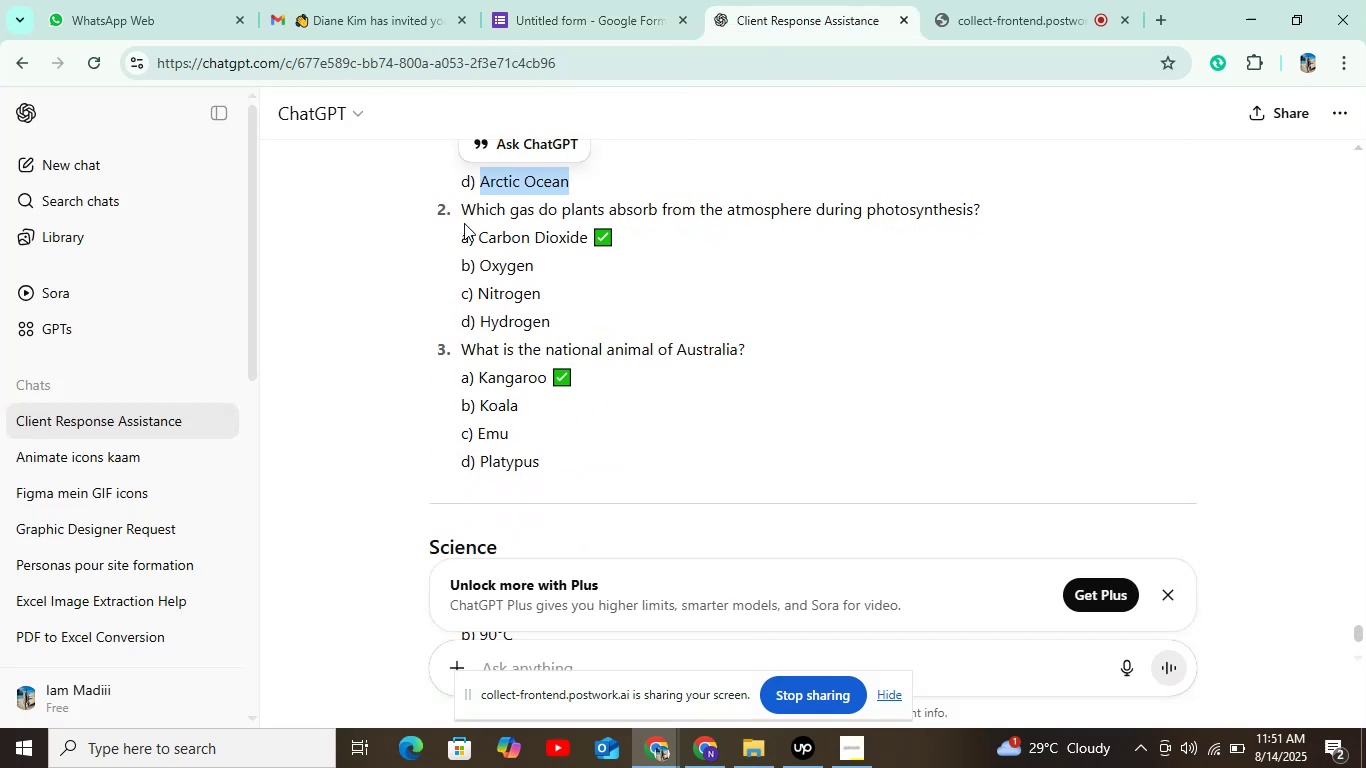 
left_click_drag(start_coordinate=[456, 209], to_coordinate=[989, 200])
 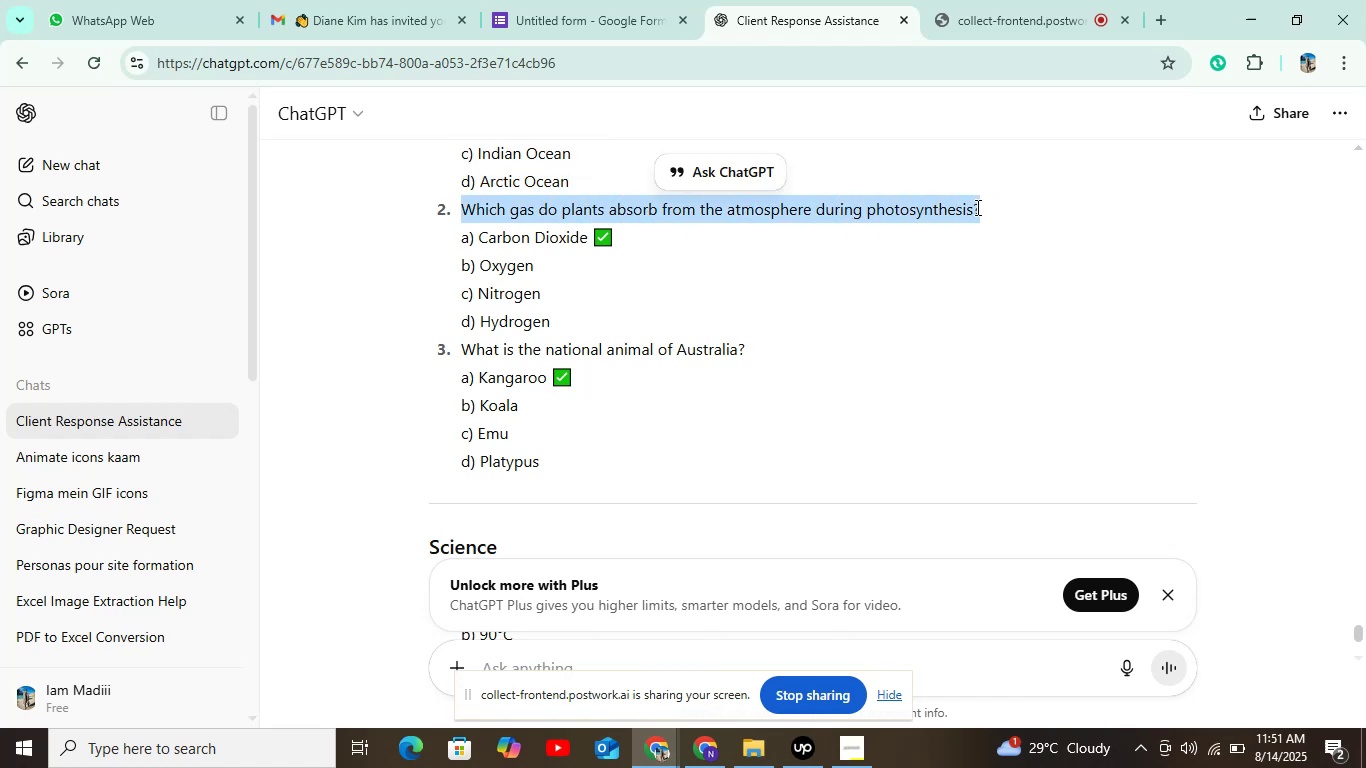 
key(Control+C)
 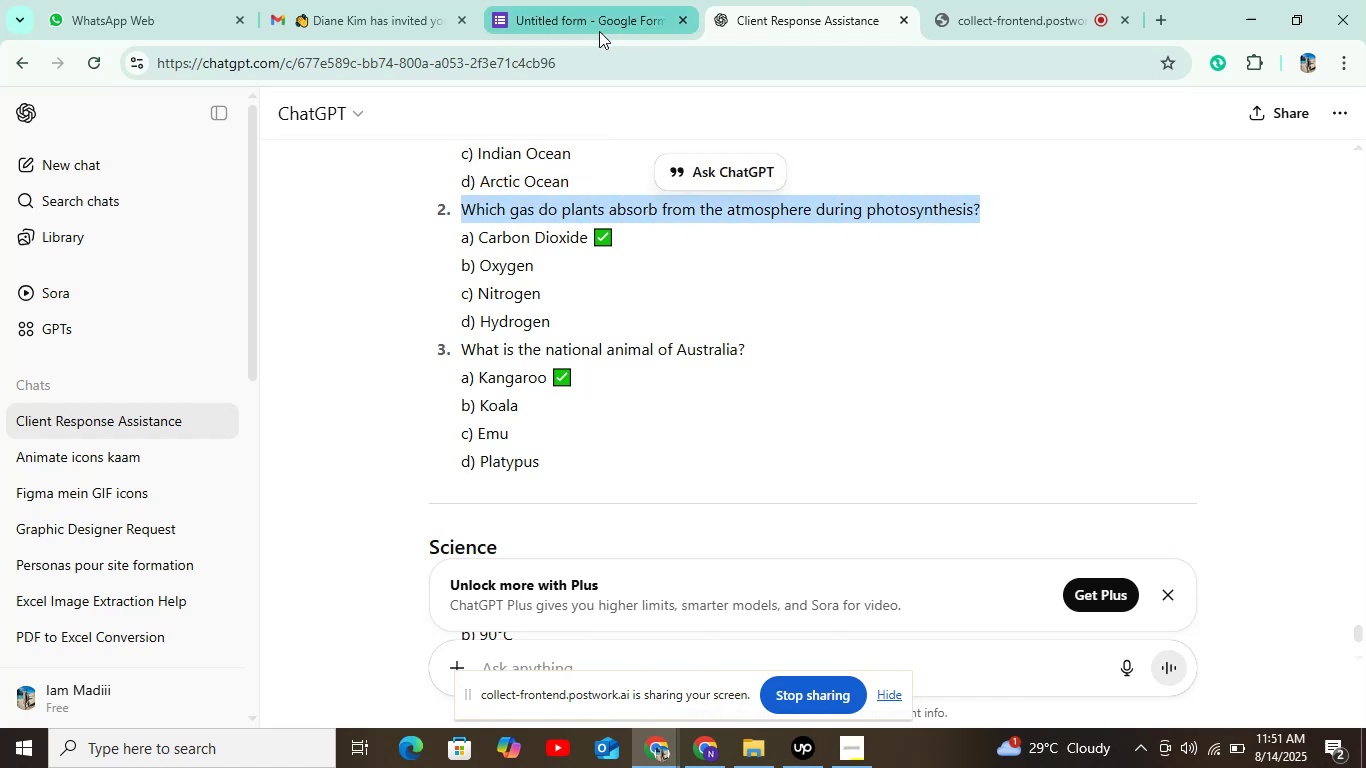 
left_click([598, 31])
 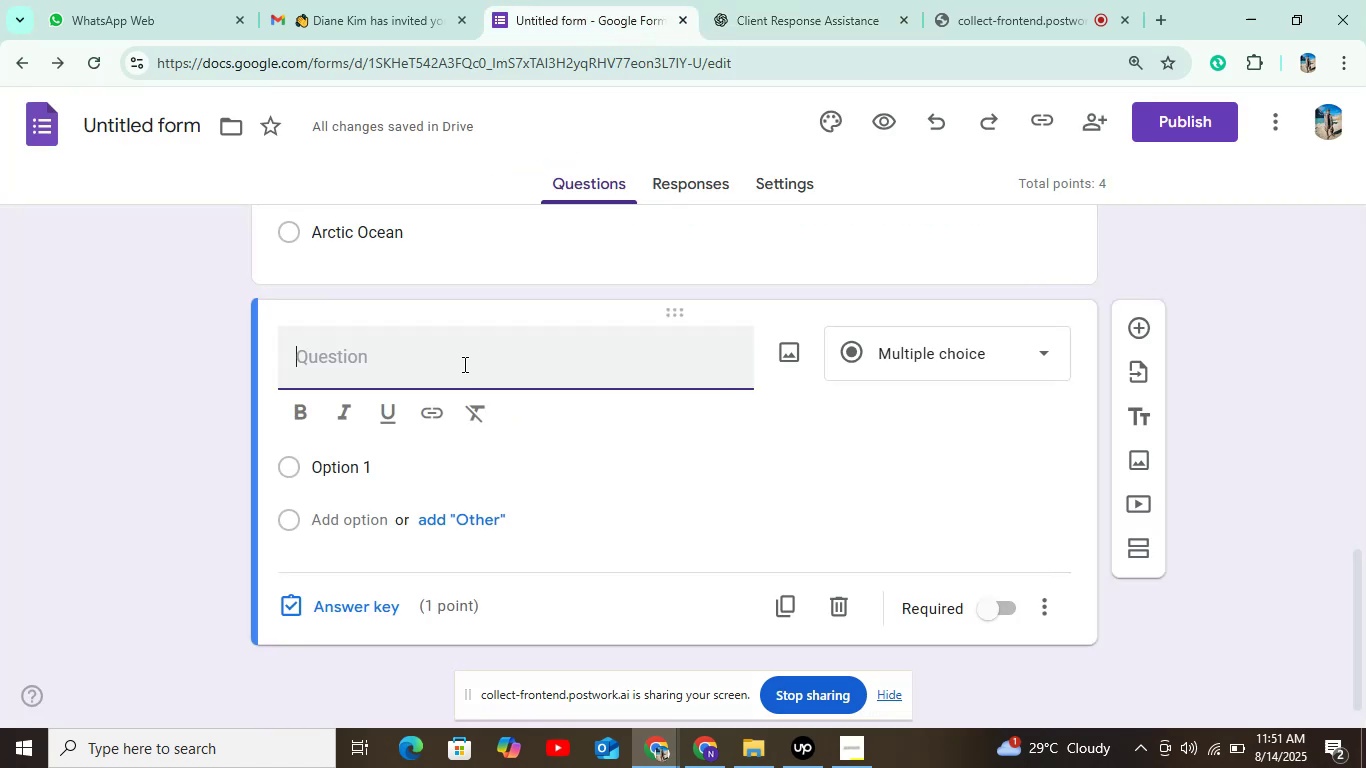 
key(Control+V)
 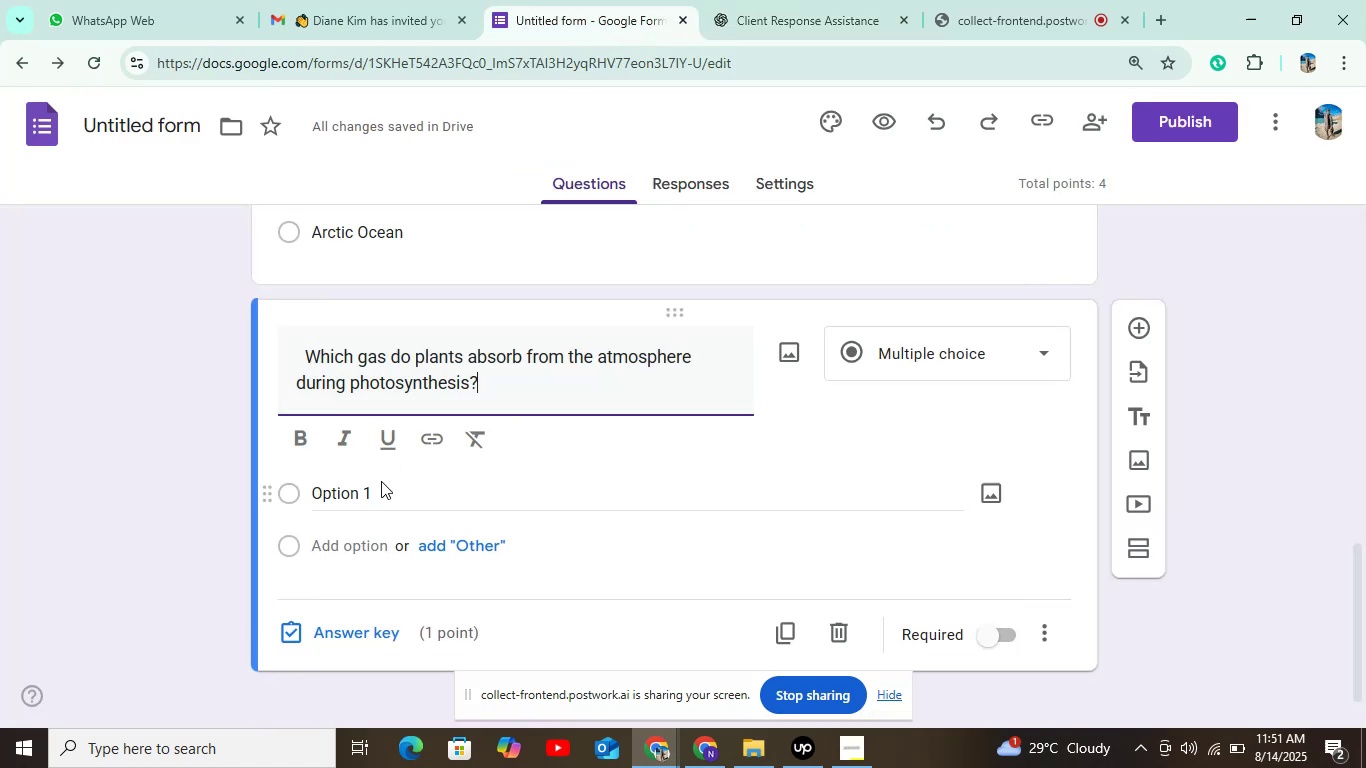 
left_click([357, 503])
 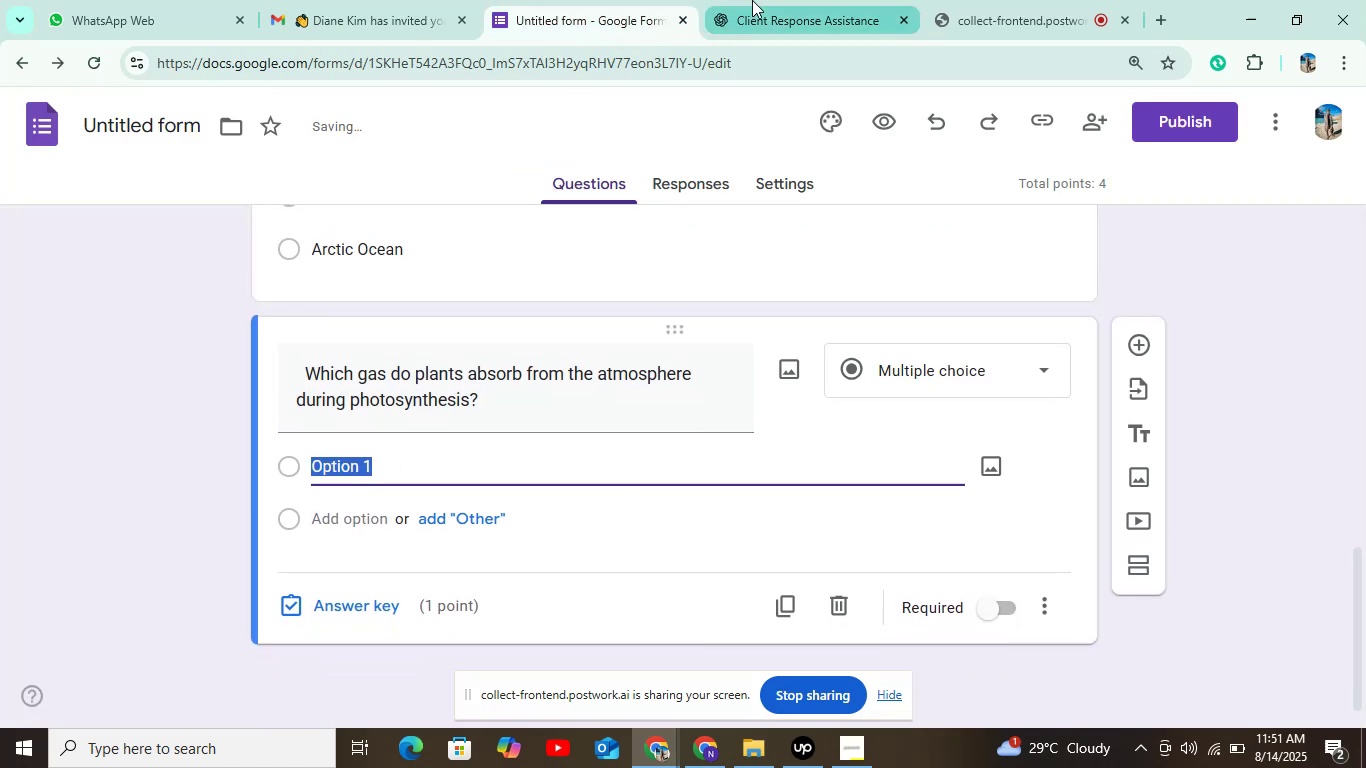 
left_click([753, 12])
 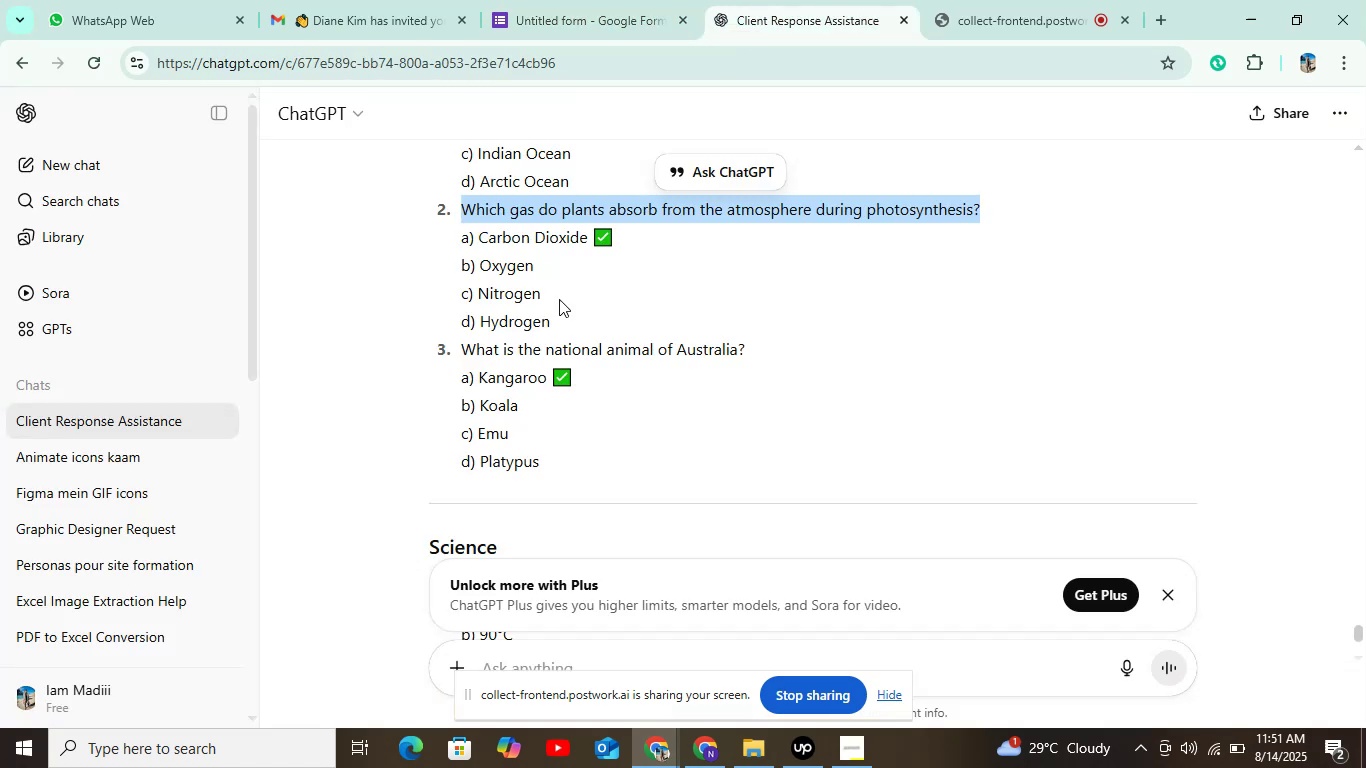 
left_click_drag(start_coordinate=[476, 244], to_coordinate=[587, 244])
 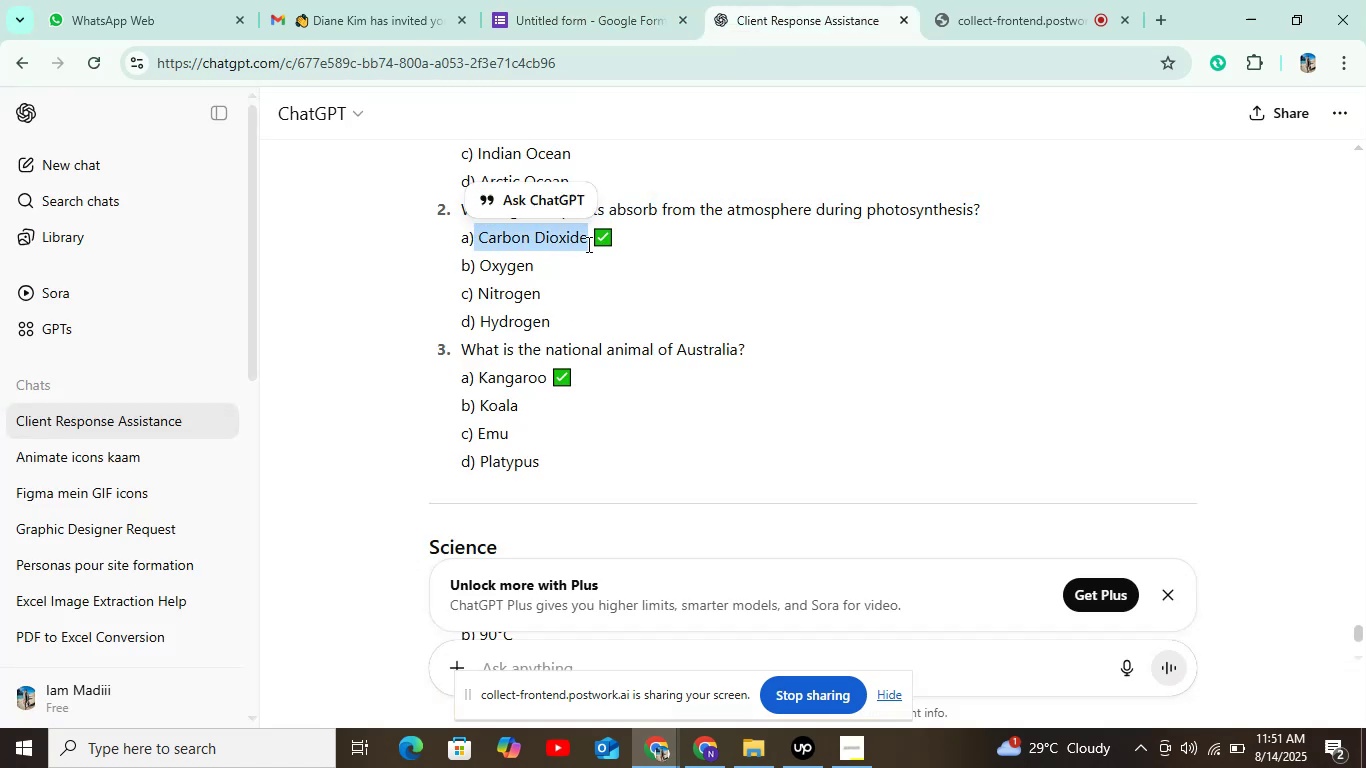 
key(Control+C)
 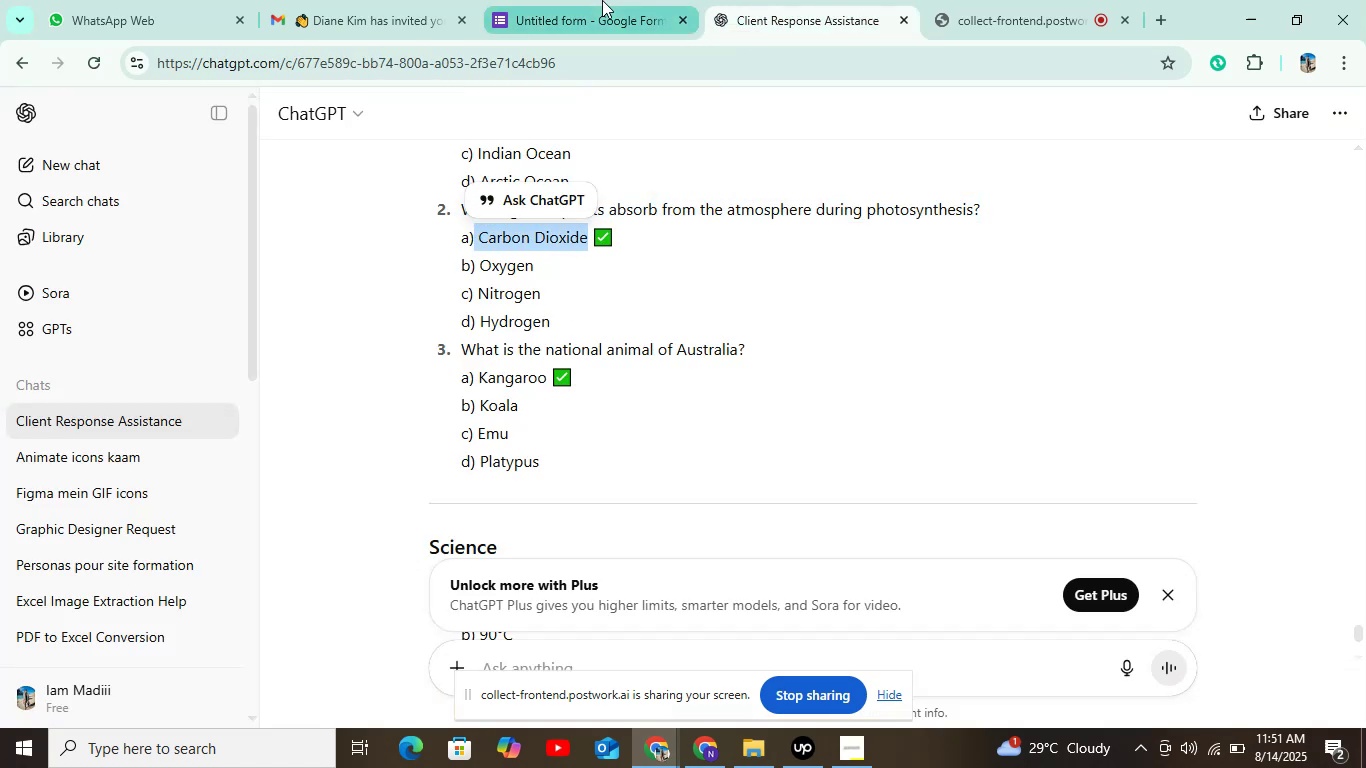 
left_click([597, 19])
 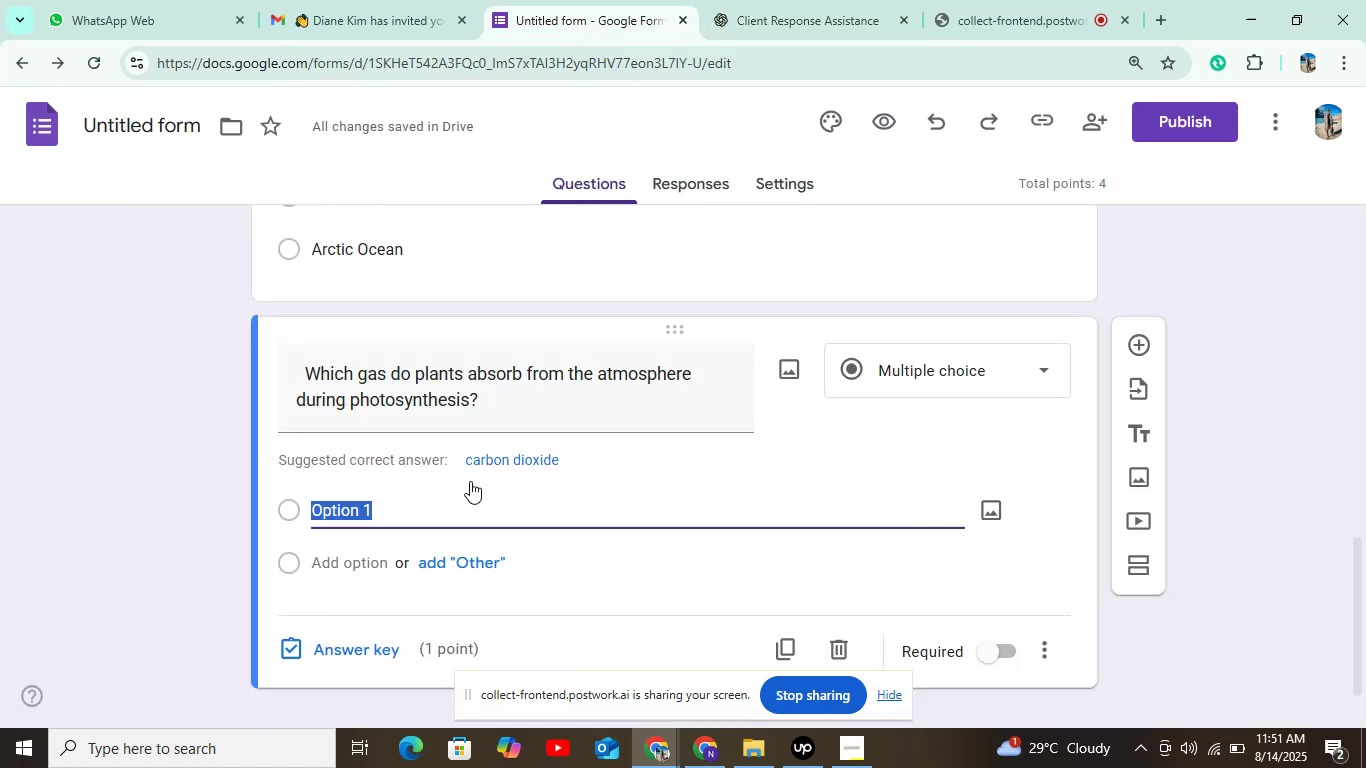 
key(Control+V)
 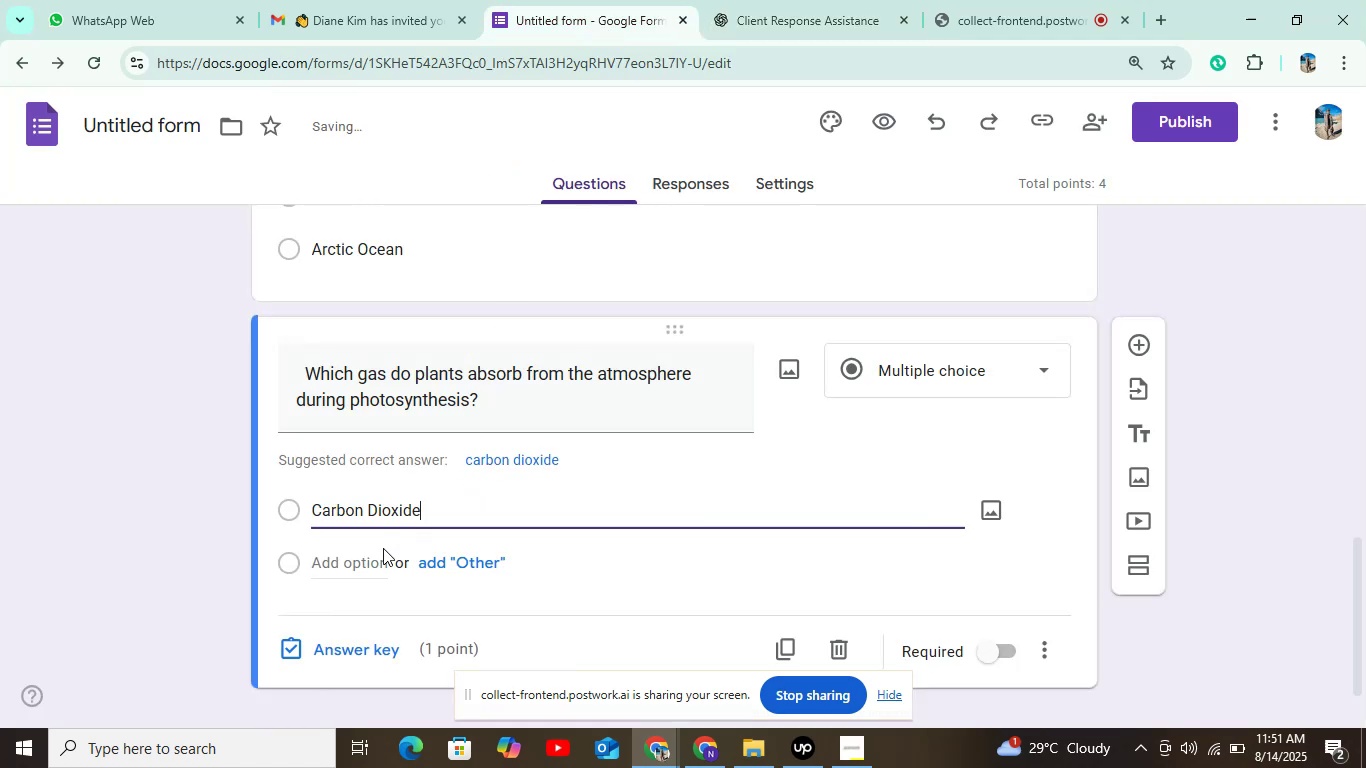 
left_click([362, 559])
 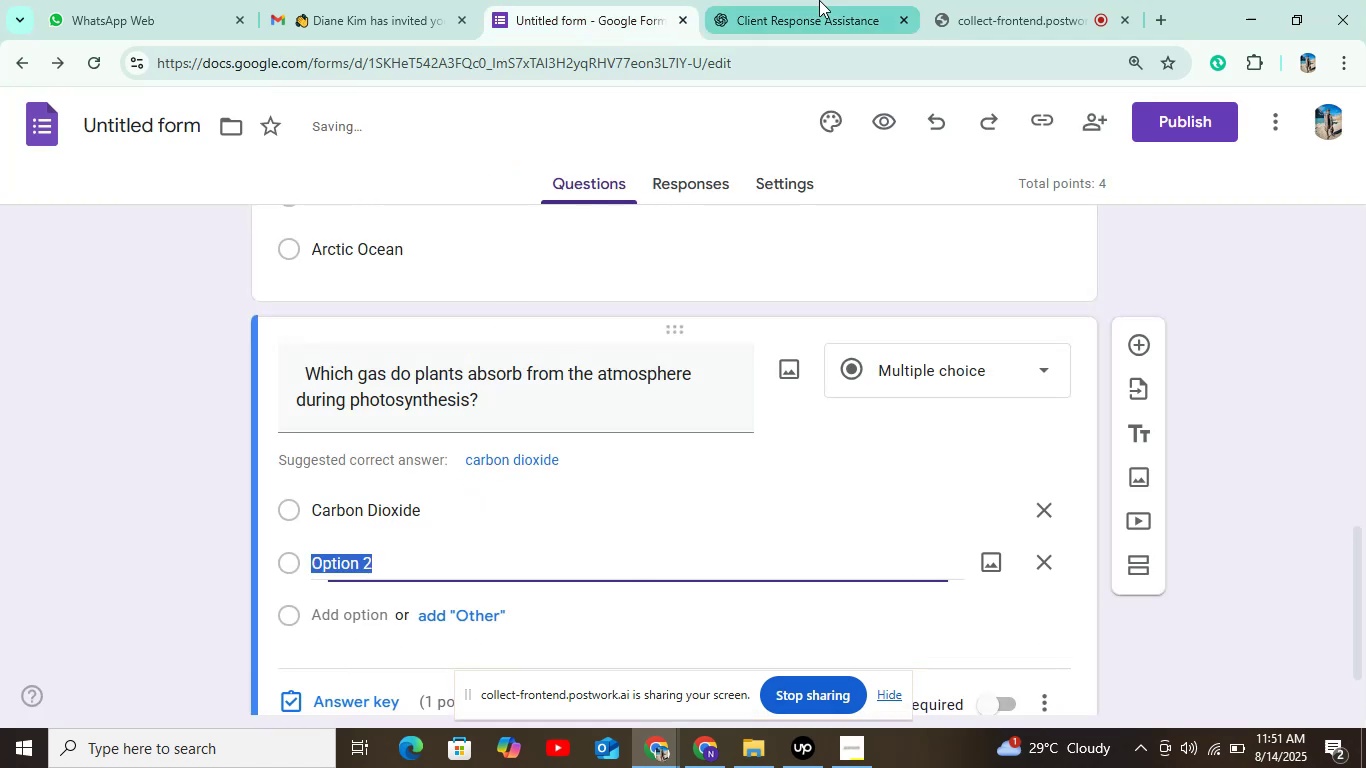 
left_click([811, 14])
 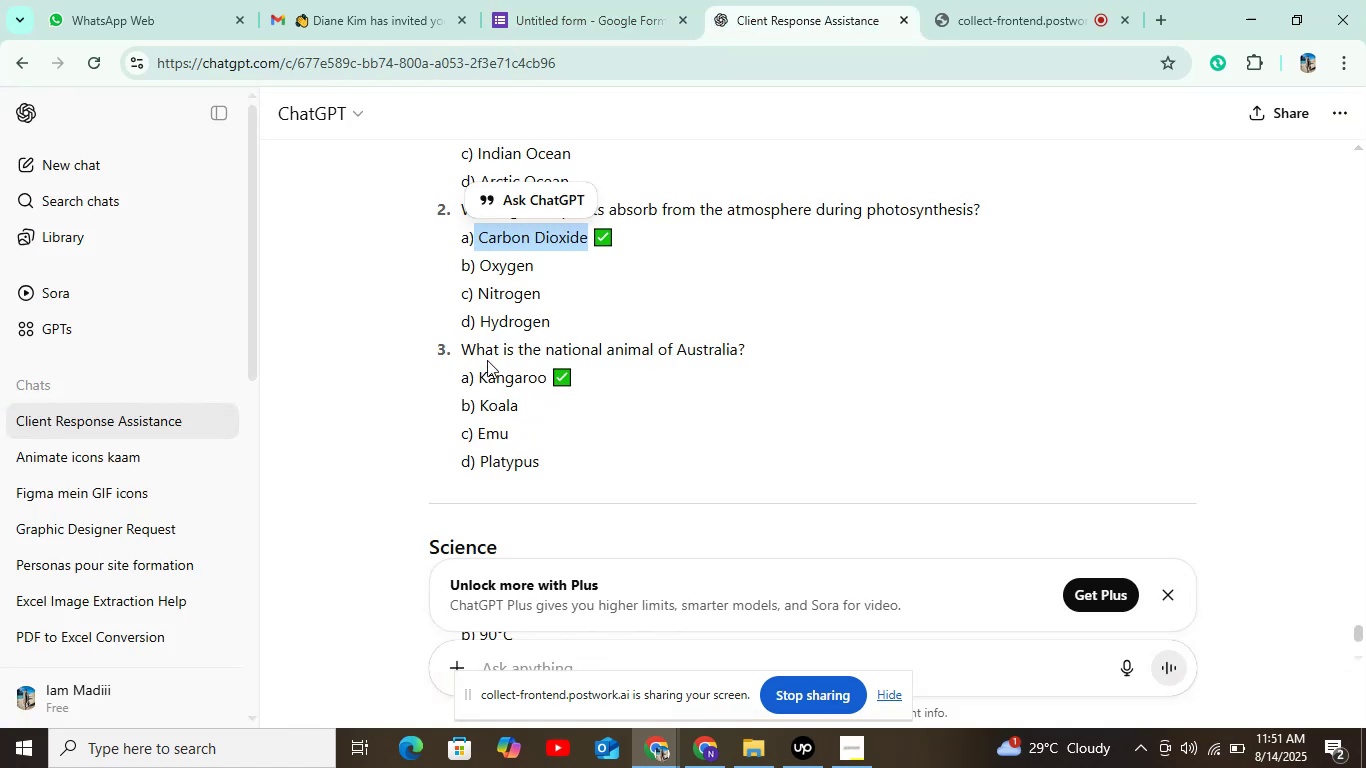 
left_click_drag(start_coordinate=[475, 265], to_coordinate=[561, 264])
 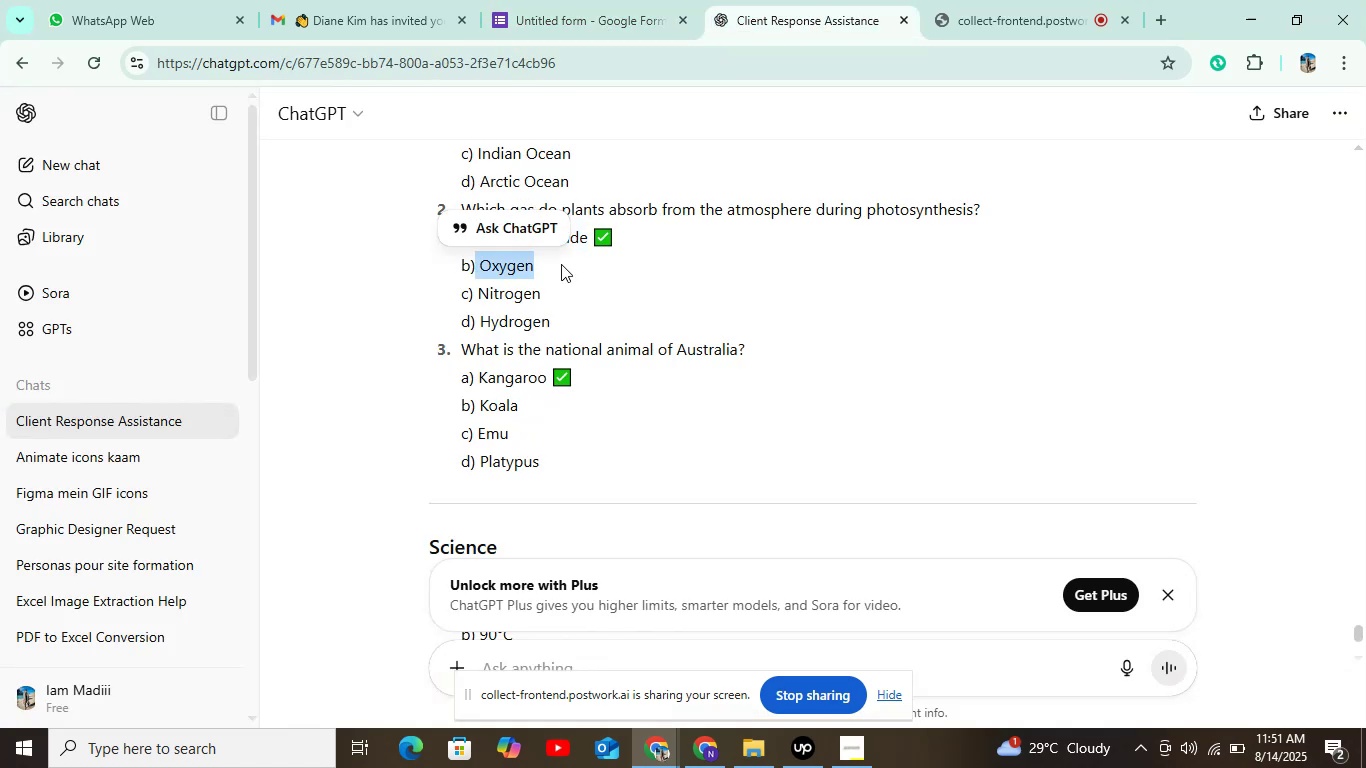 
key(Control+C)
 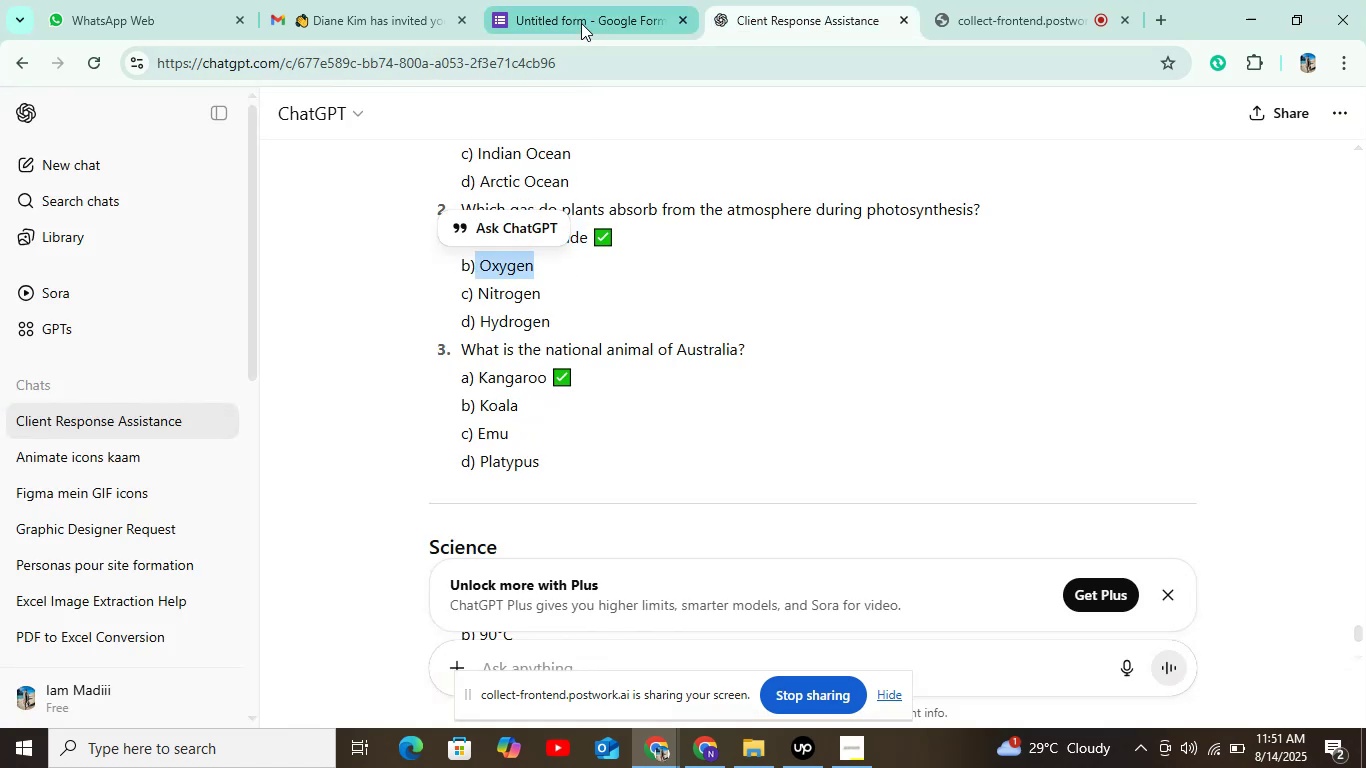 
left_click([582, 19])
 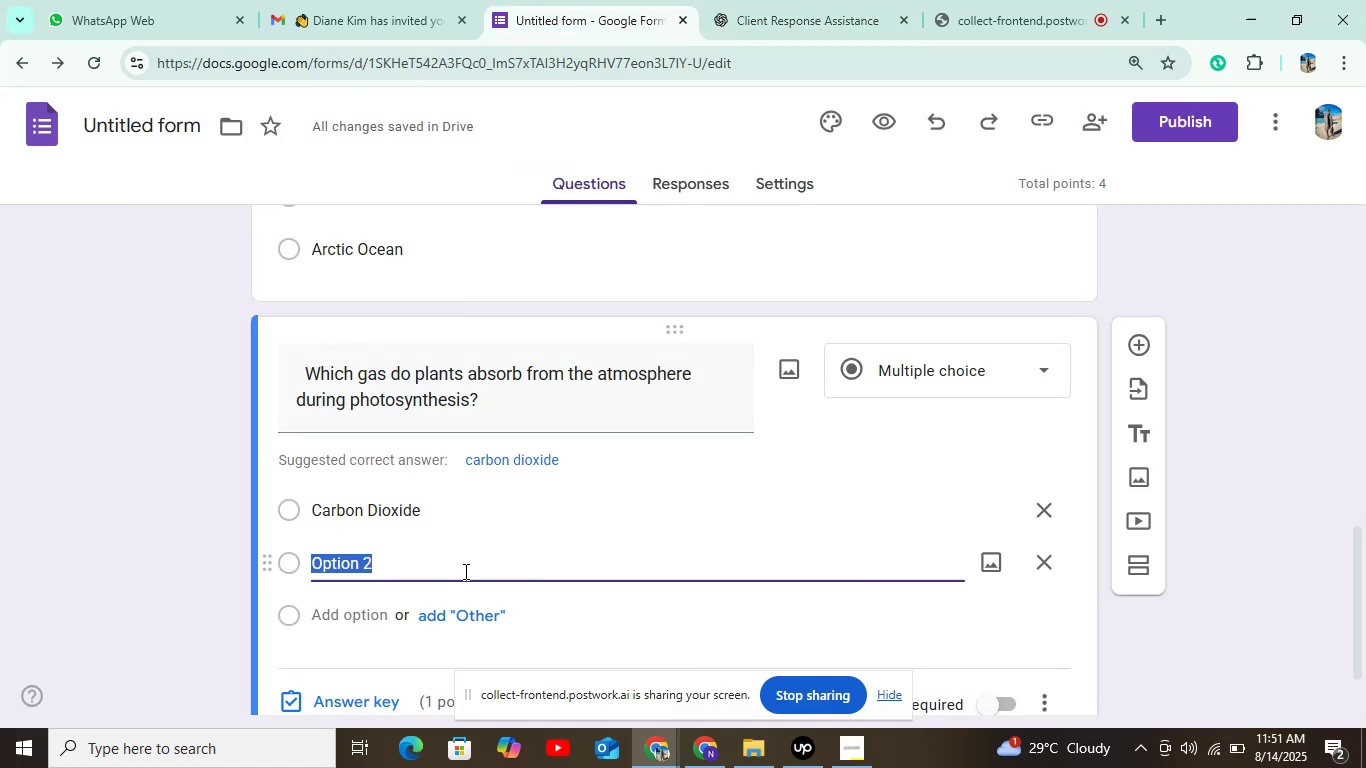 
key(Control+V)
 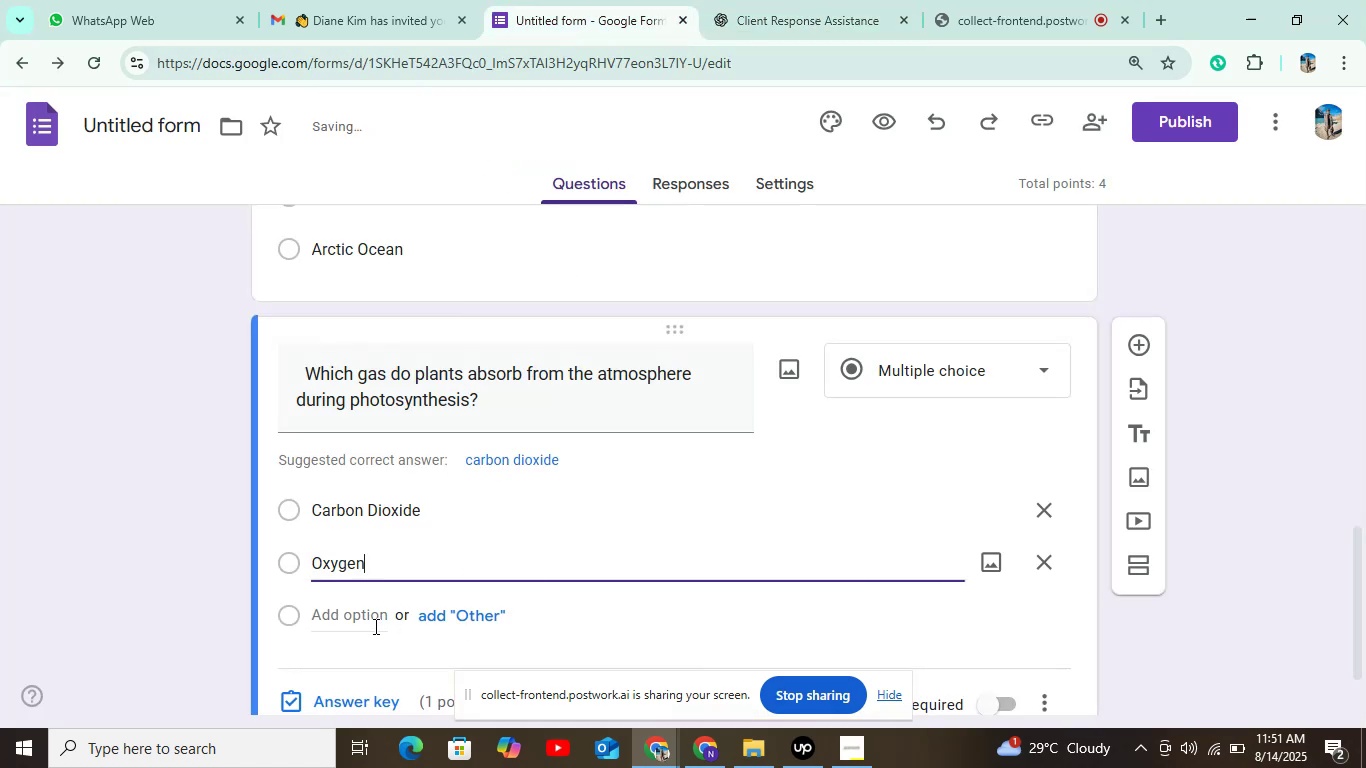 
left_click([374, 626])
 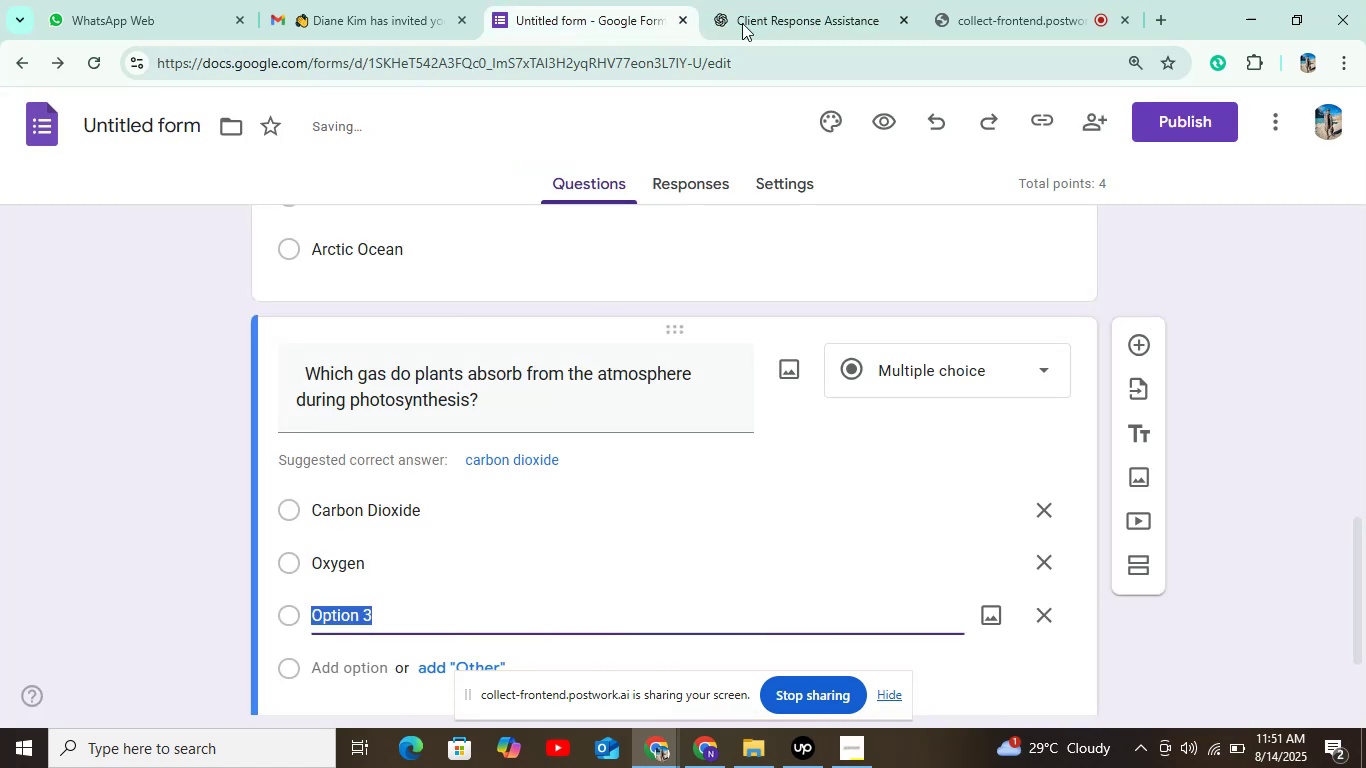 
left_click([750, 13])
 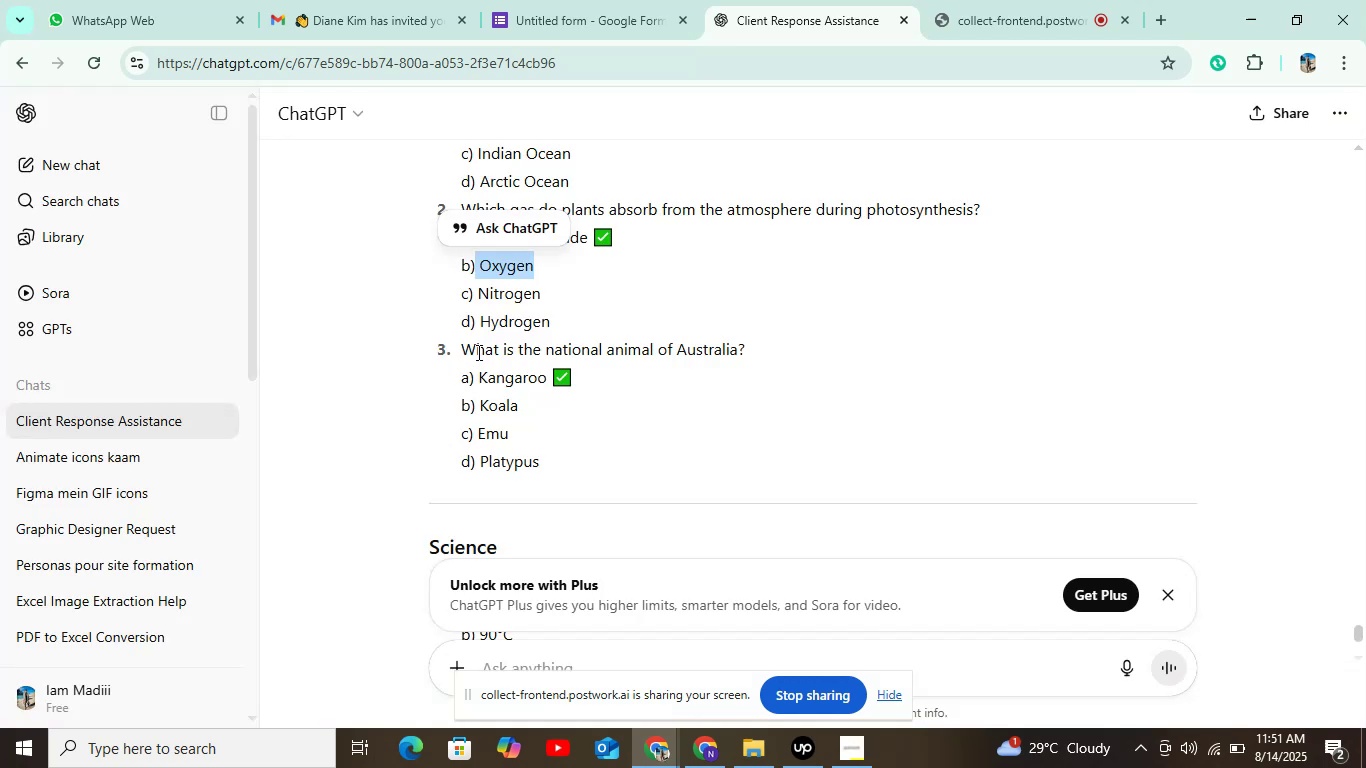 
left_click_drag(start_coordinate=[471, 292], to_coordinate=[544, 289])
 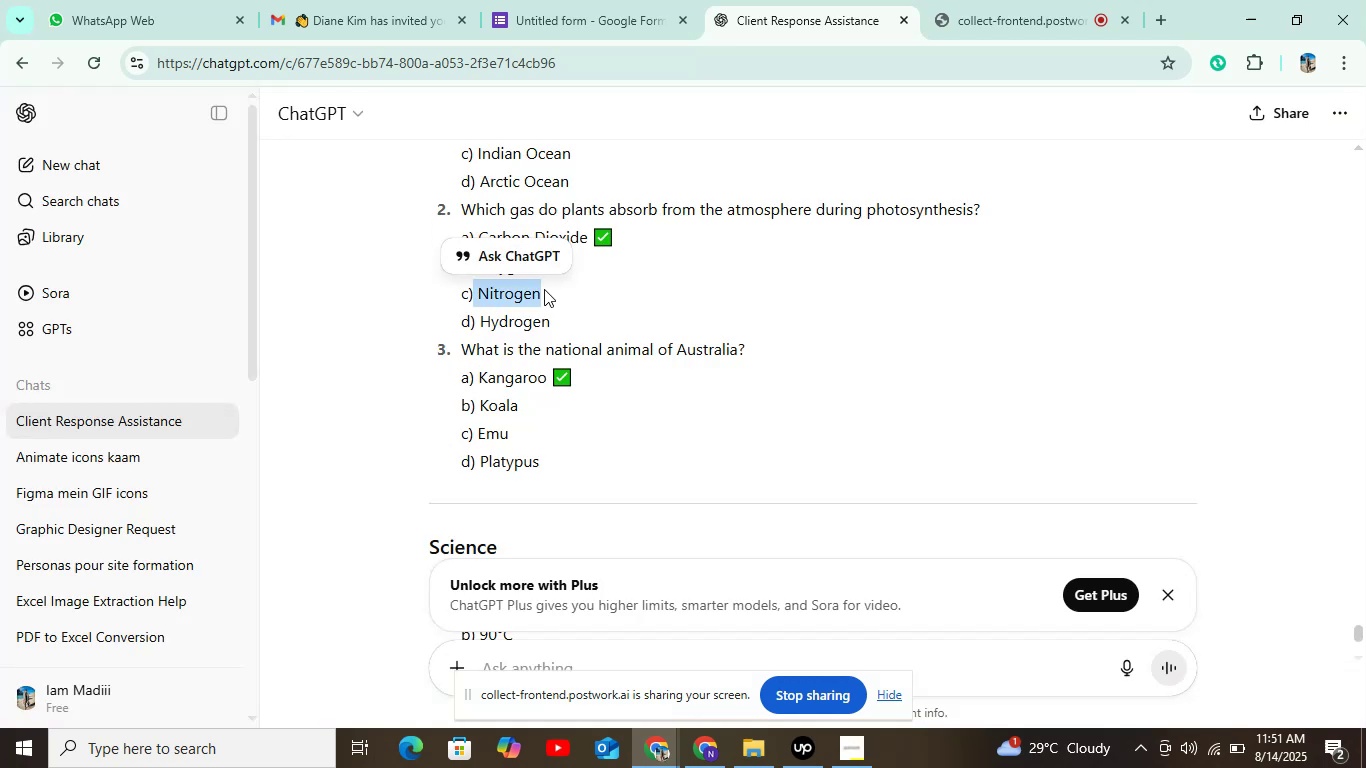 
key(Control+C)
 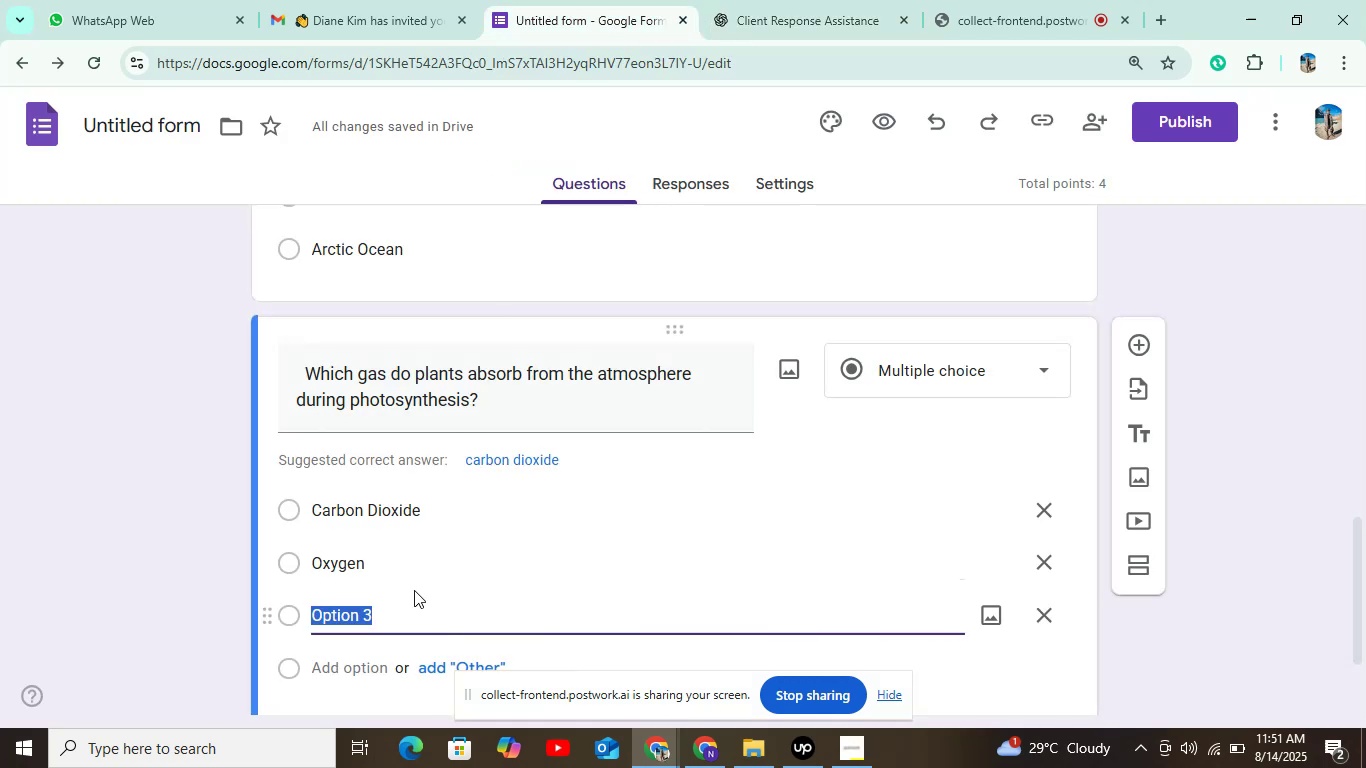 
key(Control+V)
 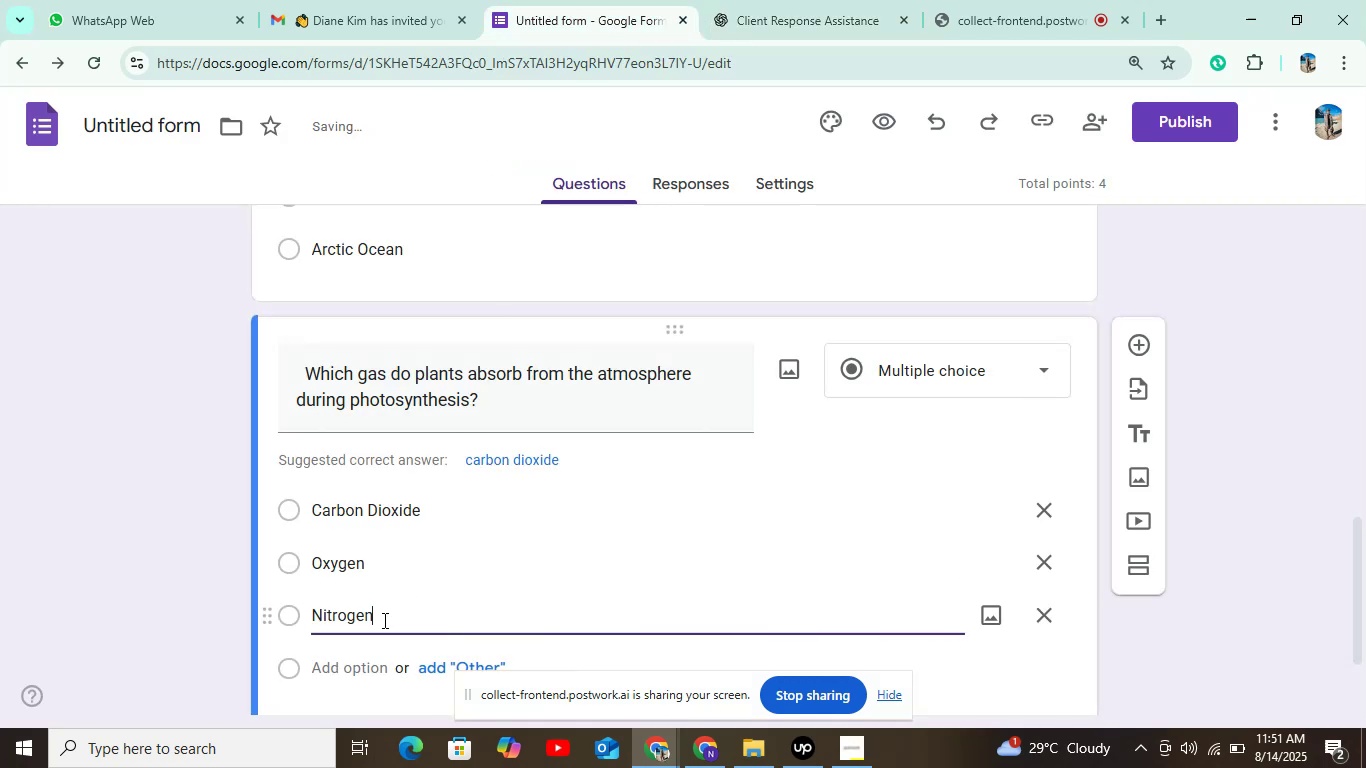 
scroll: coordinate [486, 461], scroll_direction: down, amount: 4.0
 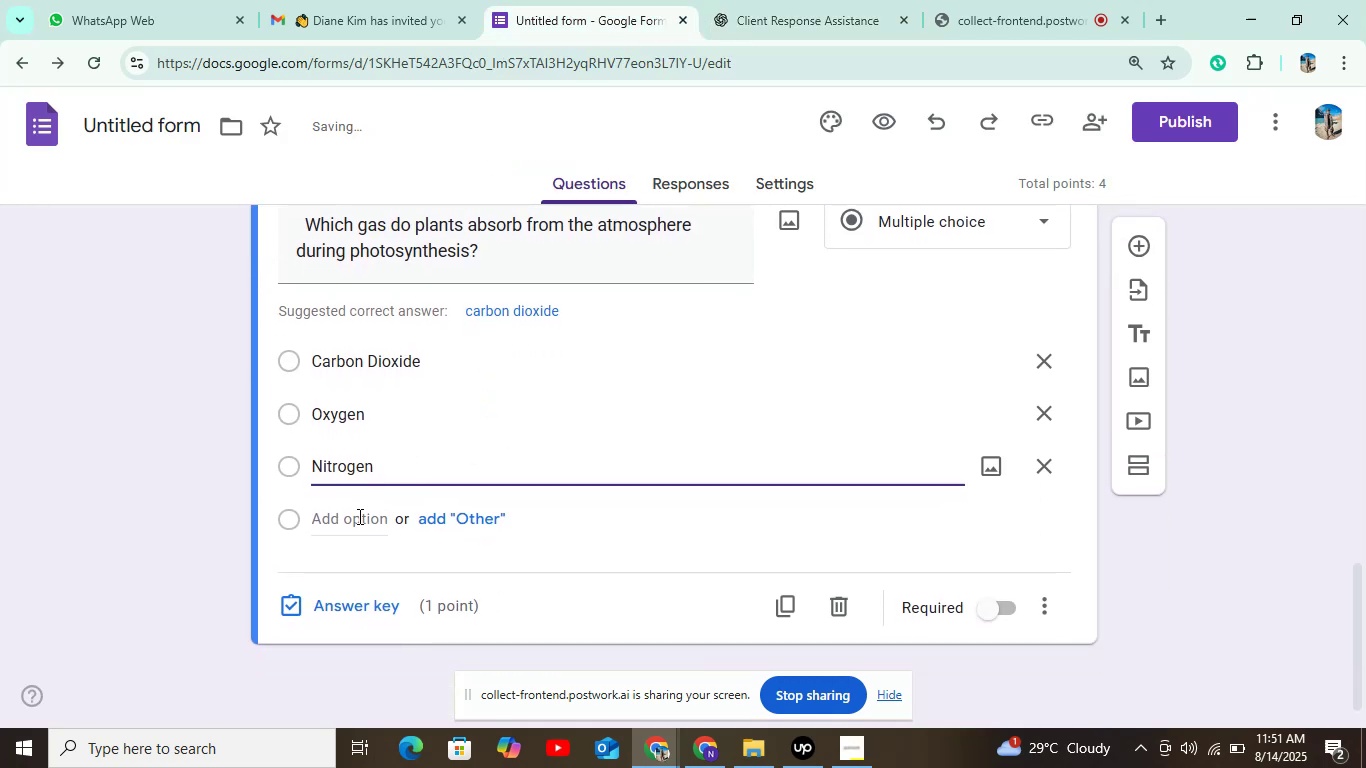 
left_click([352, 525])
 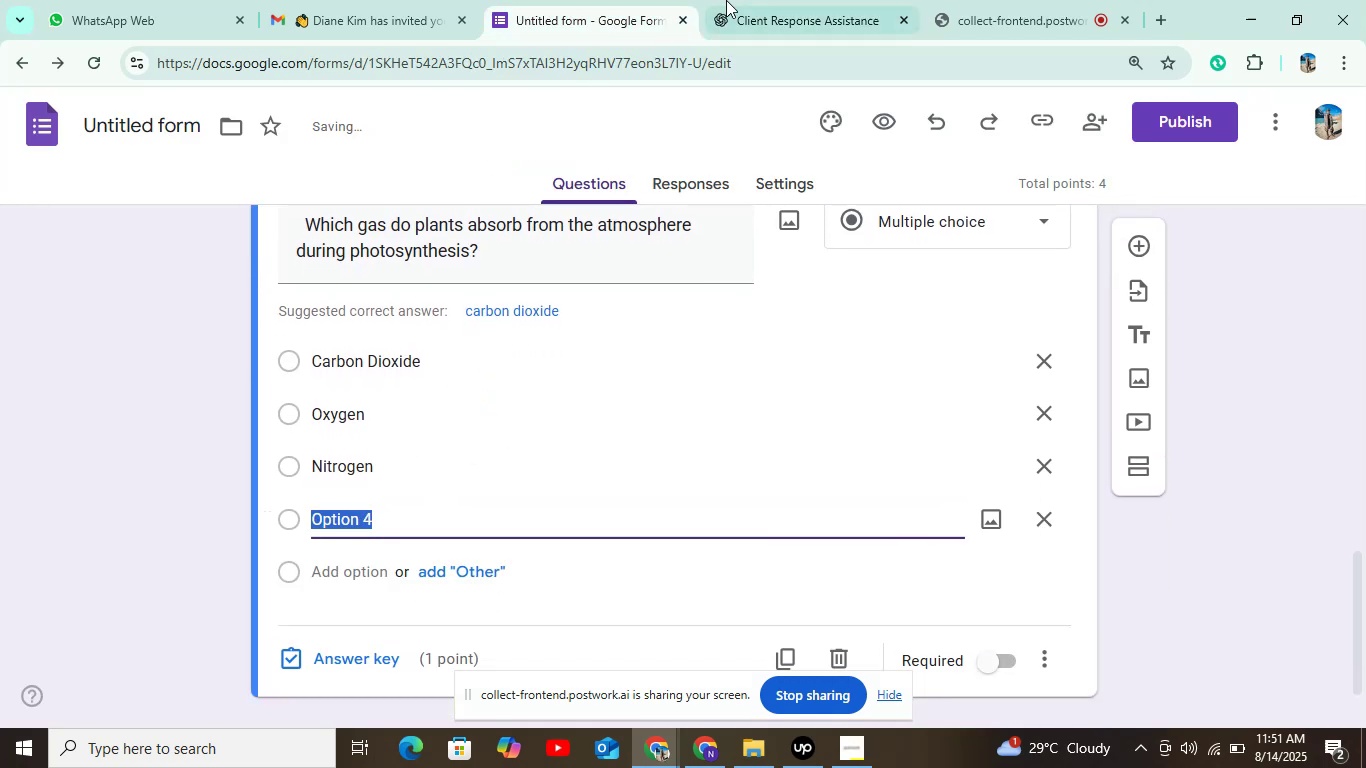 
left_click([767, 7])
 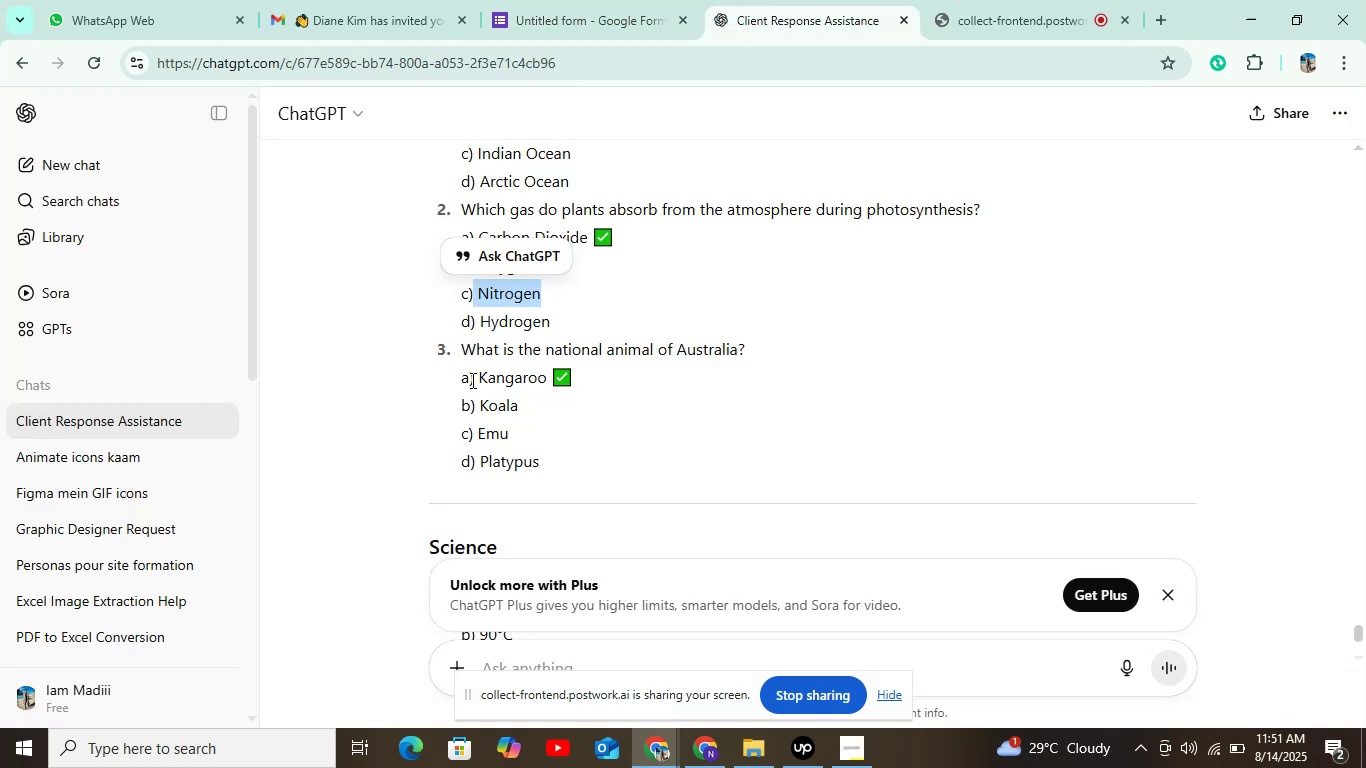 
left_click_drag(start_coordinate=[480, 320], to_coordinate=[575, 312])
 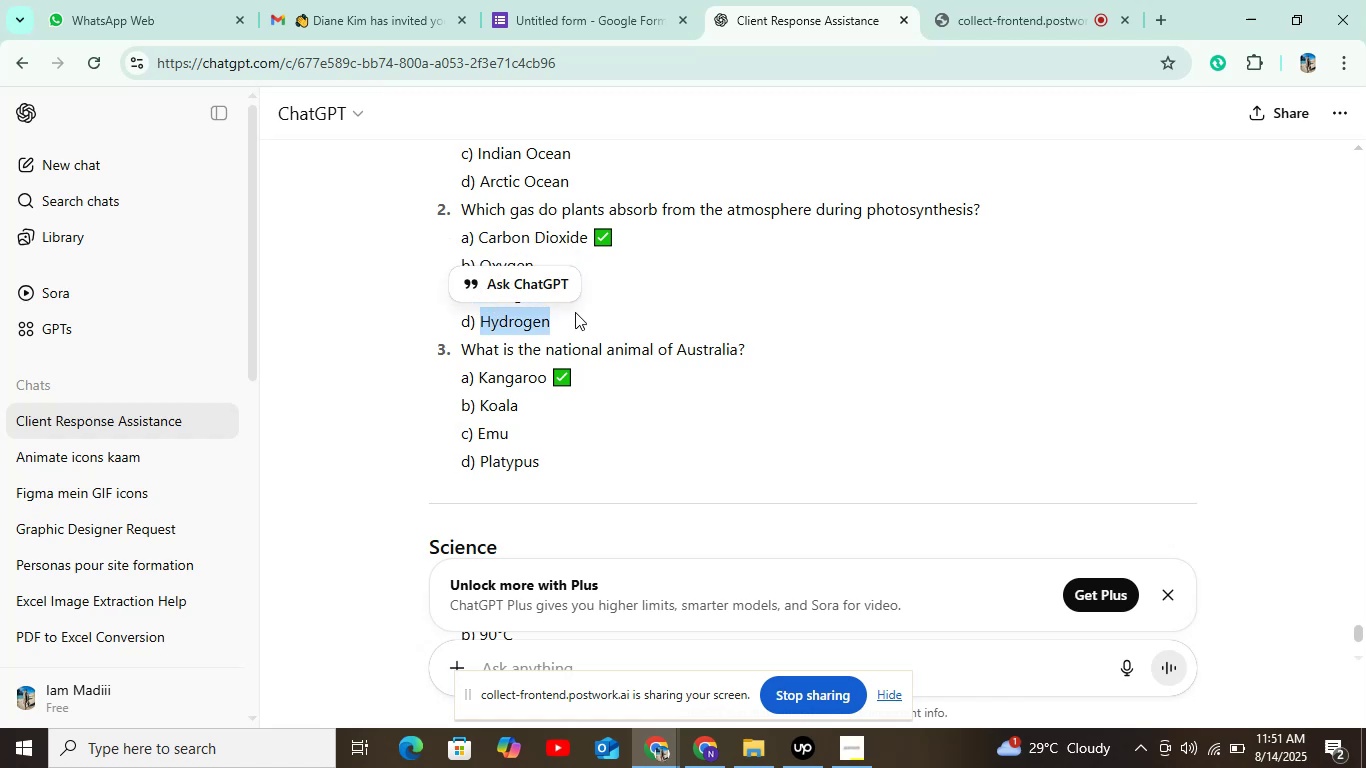 
key(Control+C)
 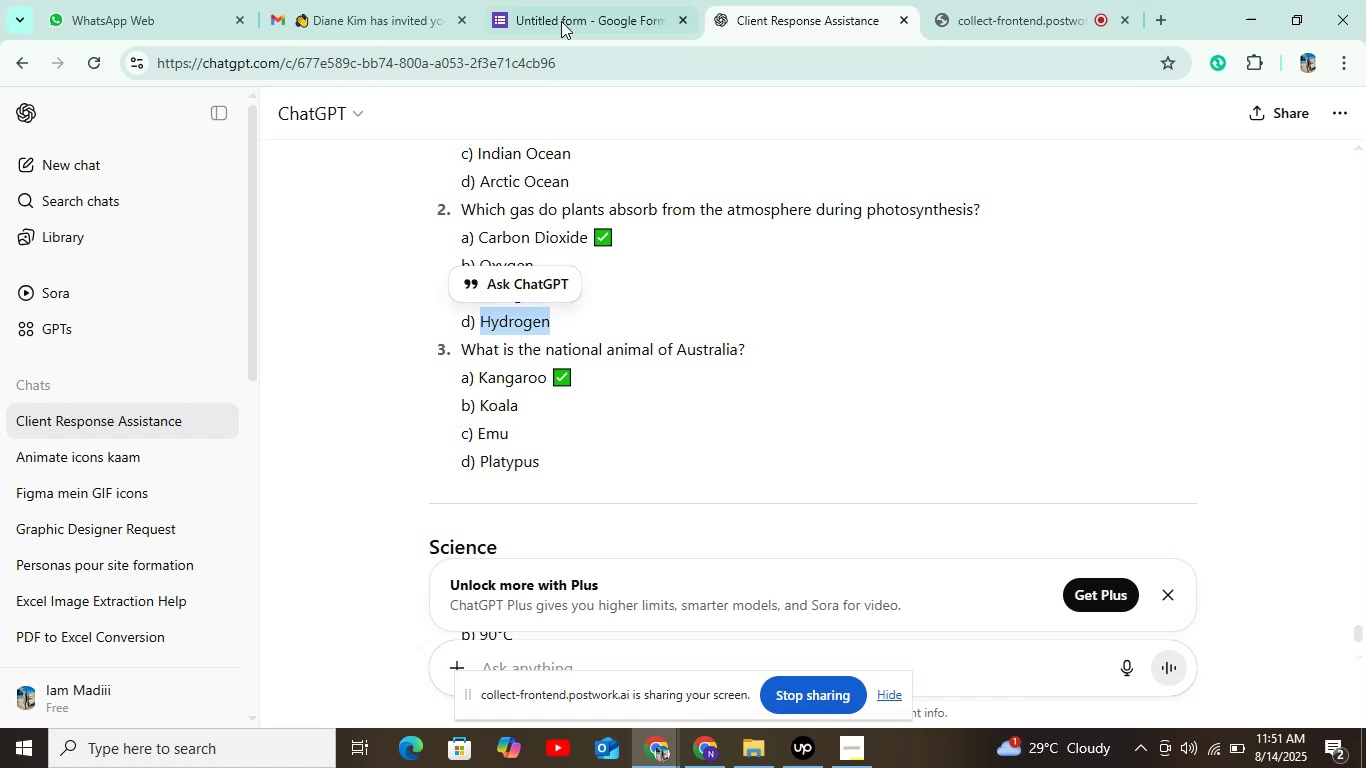 
left_click([570, 1])
 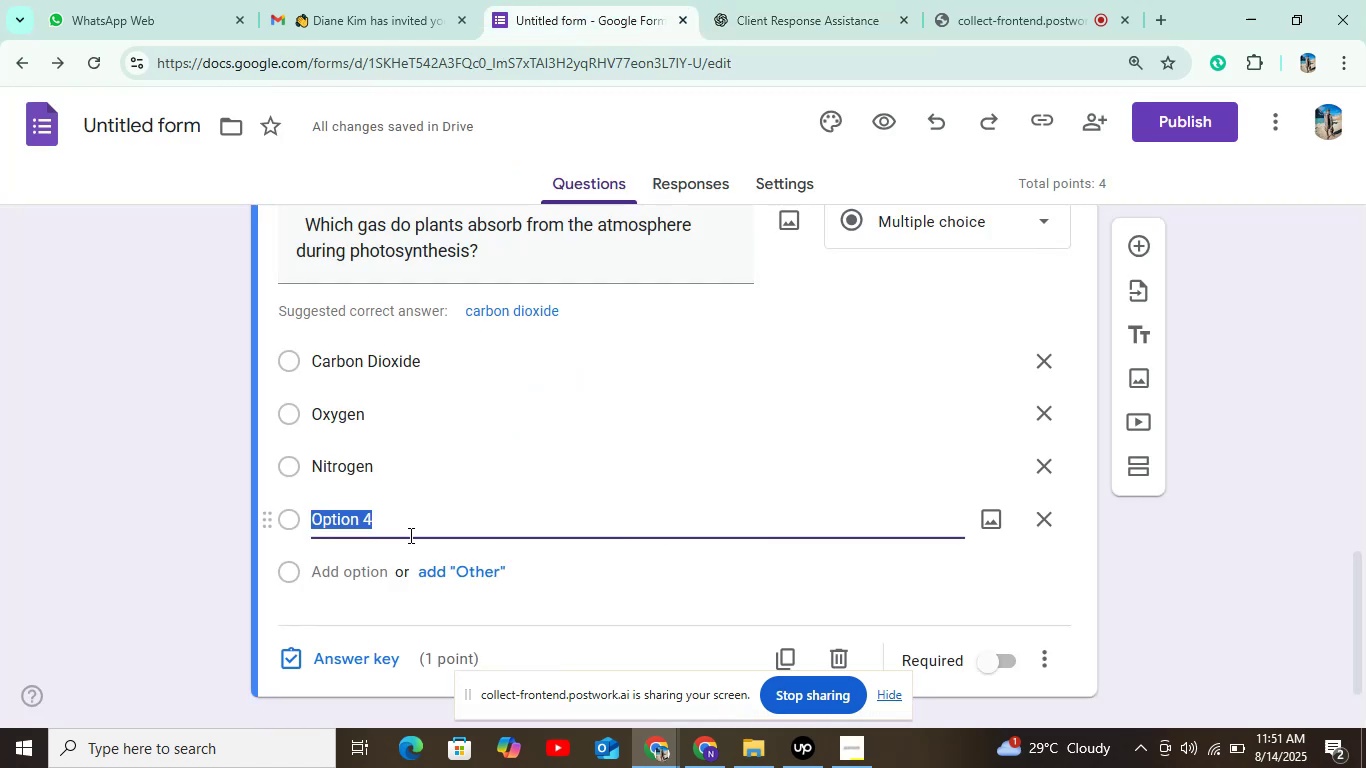 
key(Control+V)
 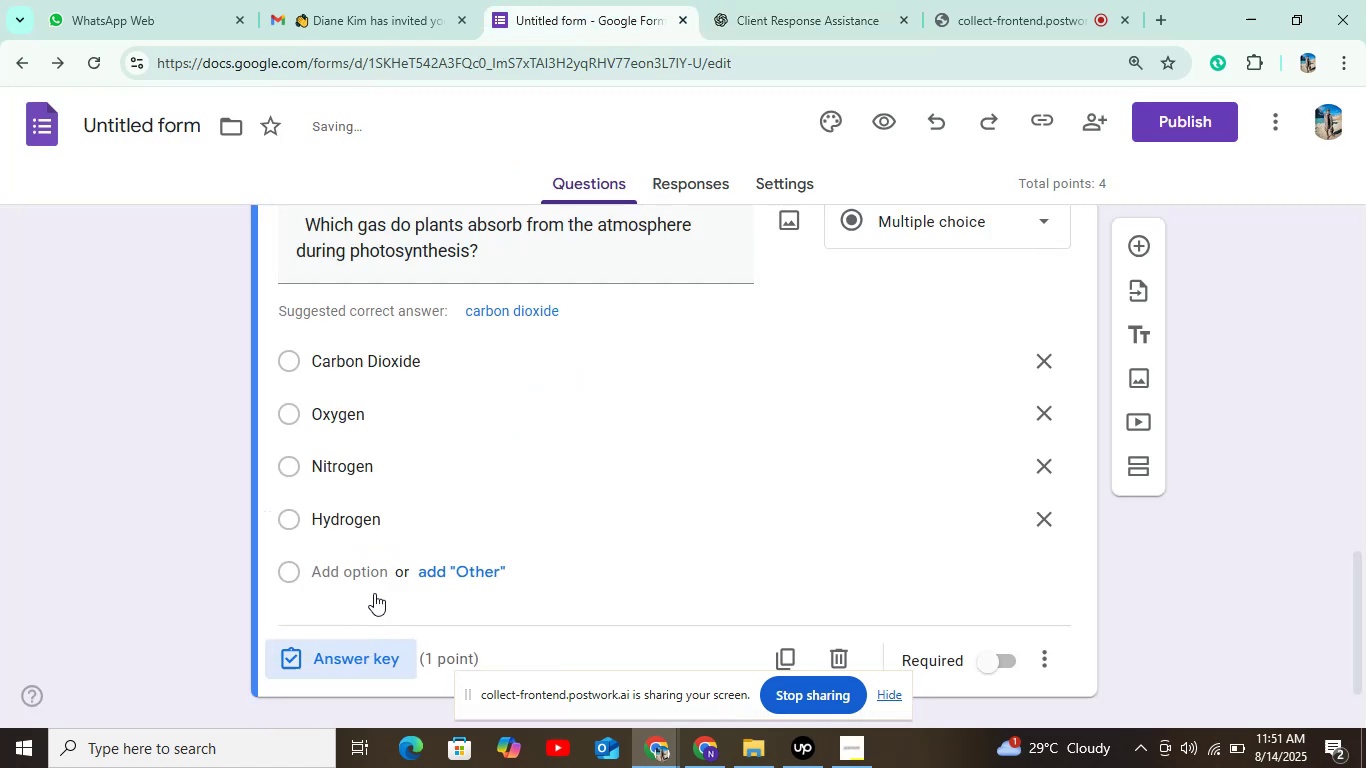 
left_click([302, 377])
 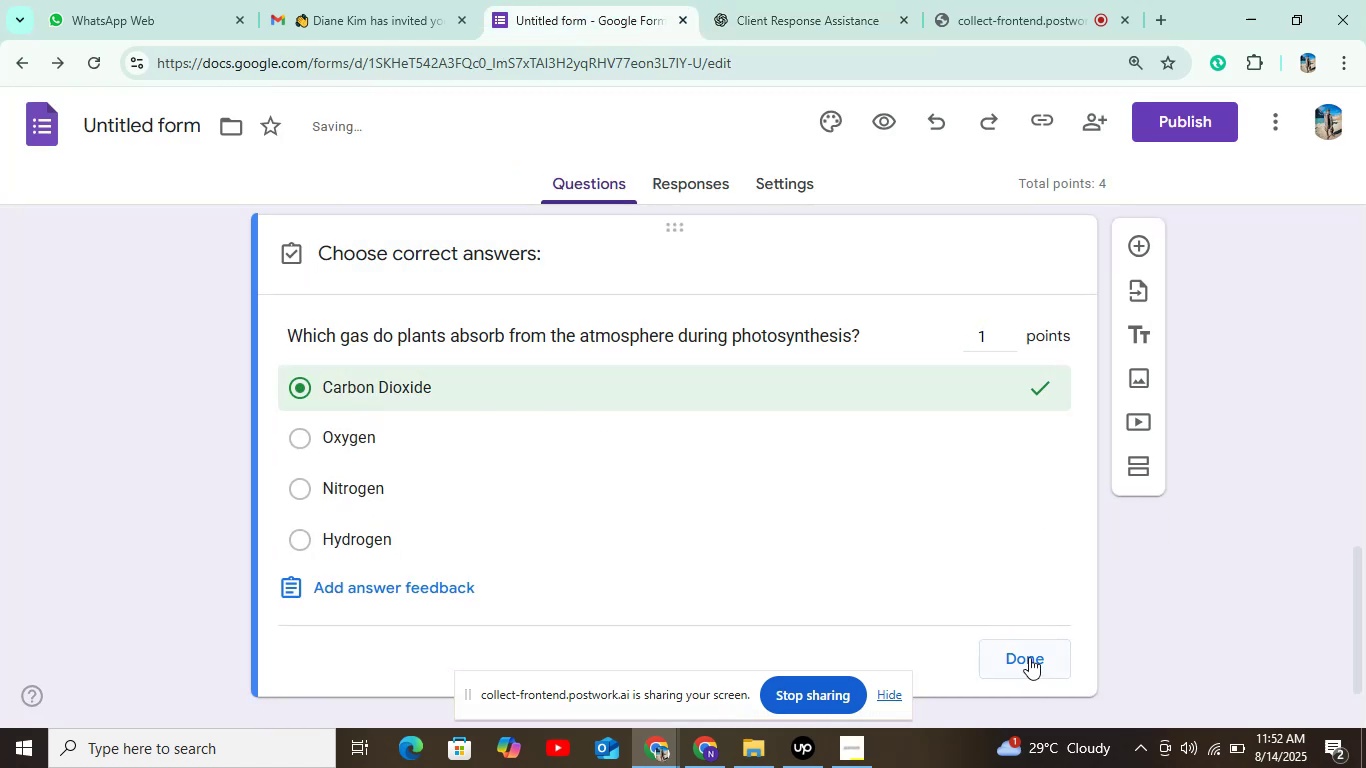 
left_click([1029, 655])
 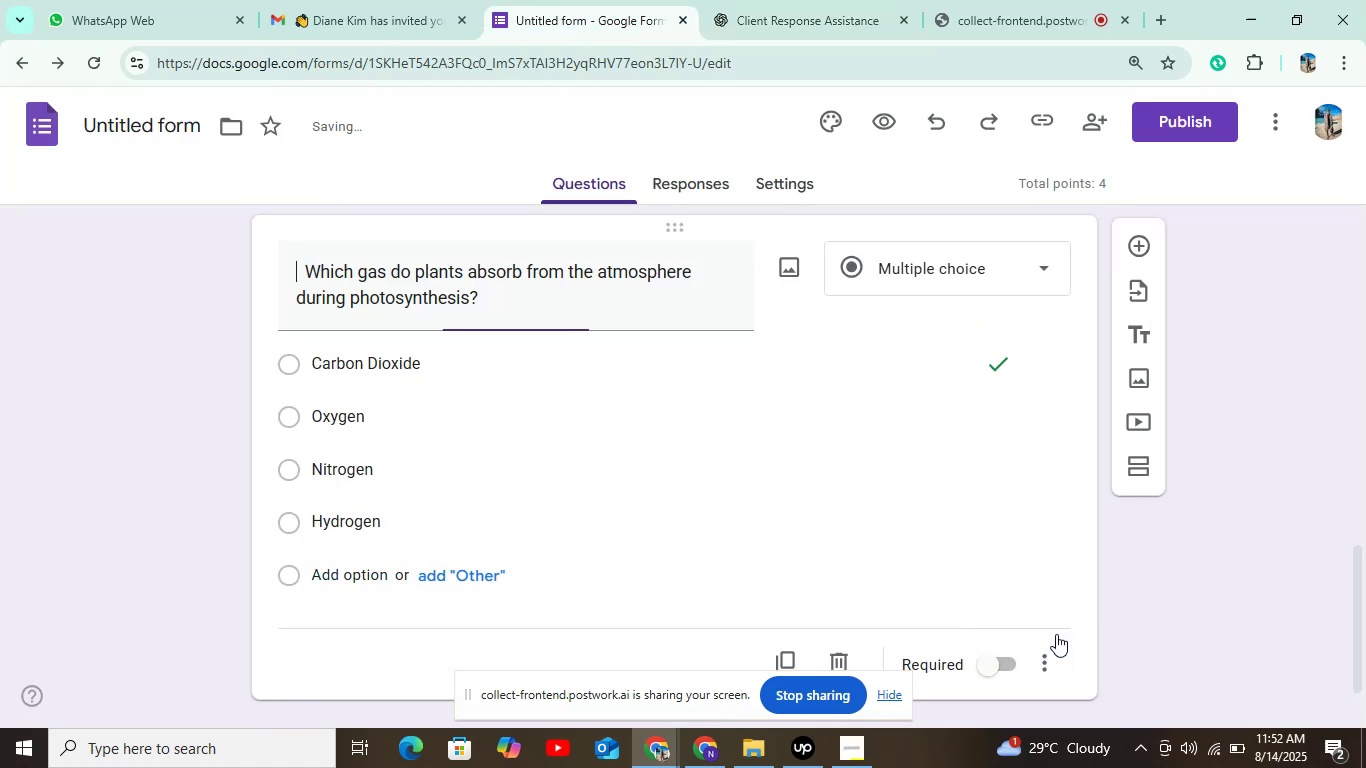 
scroll: coordinate [1019, 574], scroll_direction: down, amount: 3.0
 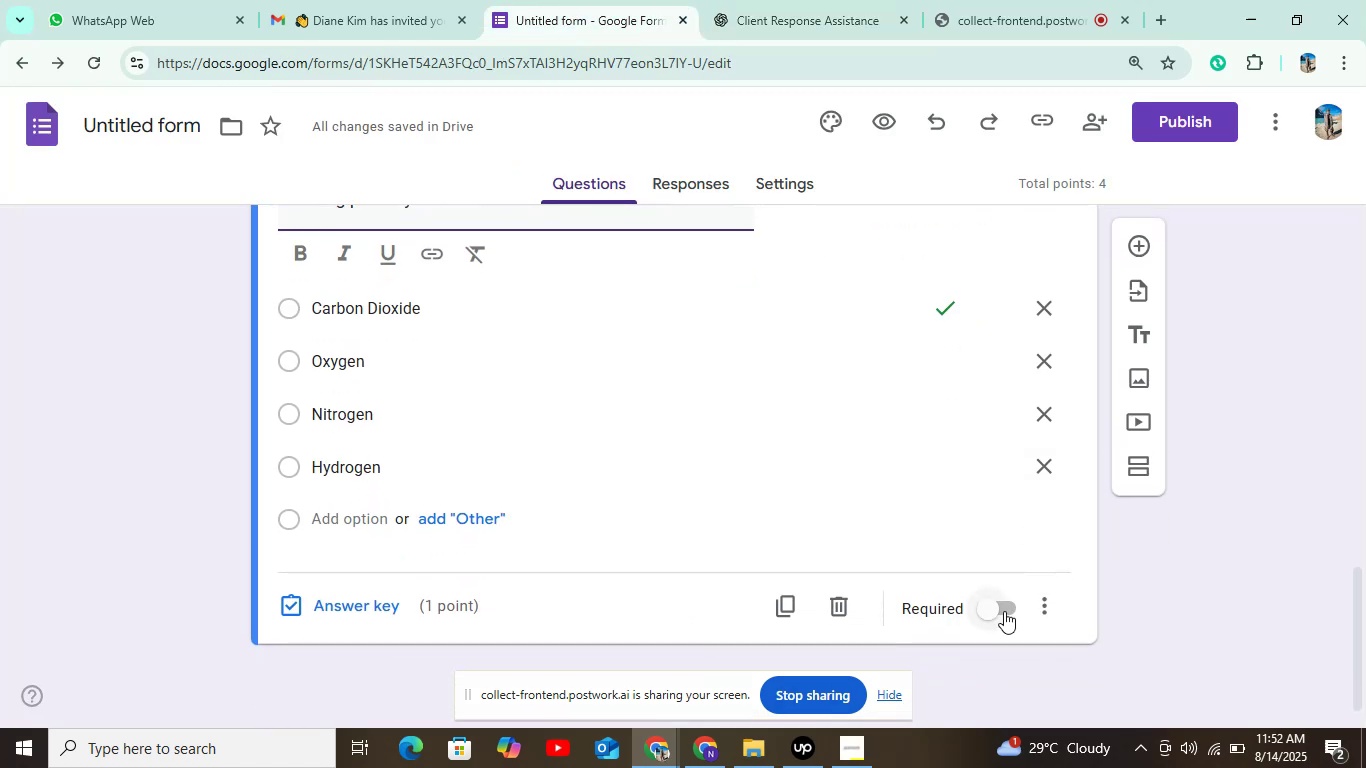 
left_click([1010, 608])
 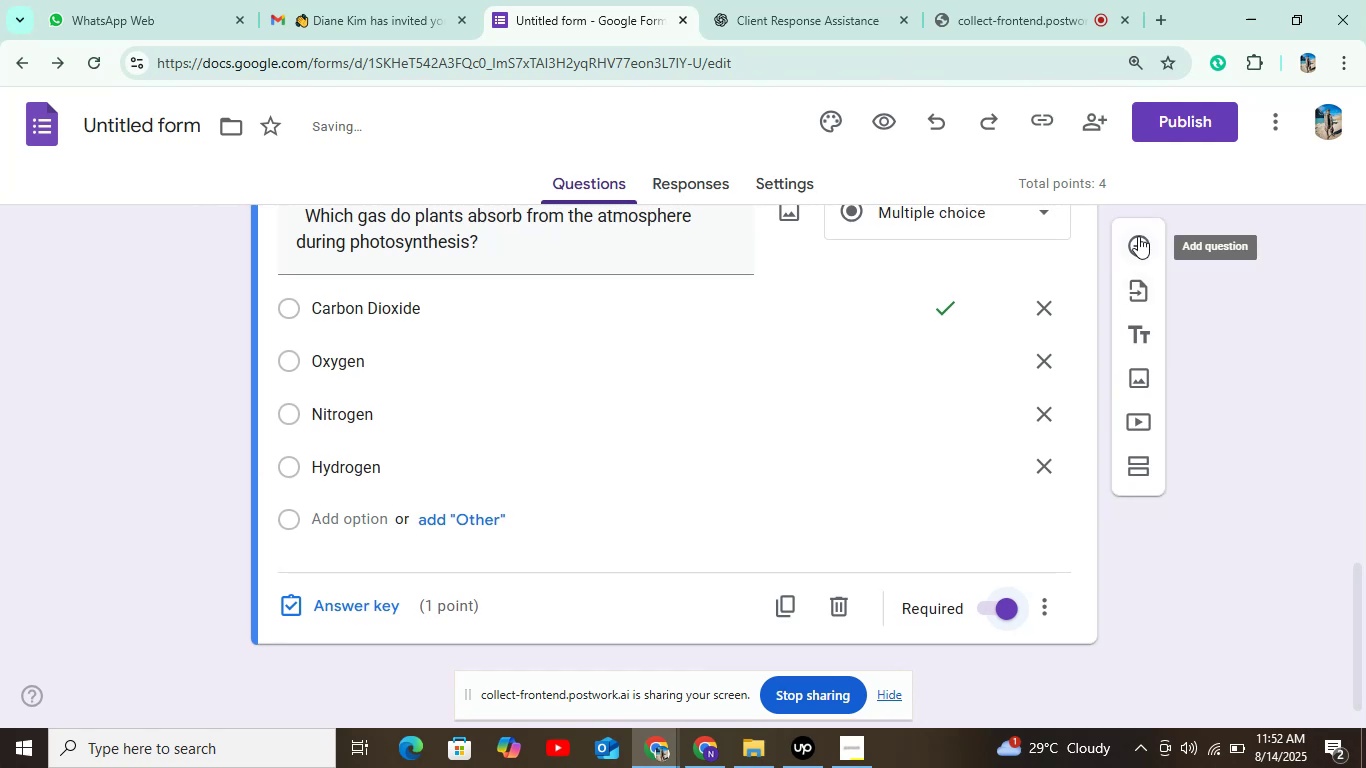 
left_click([1138, 236])
 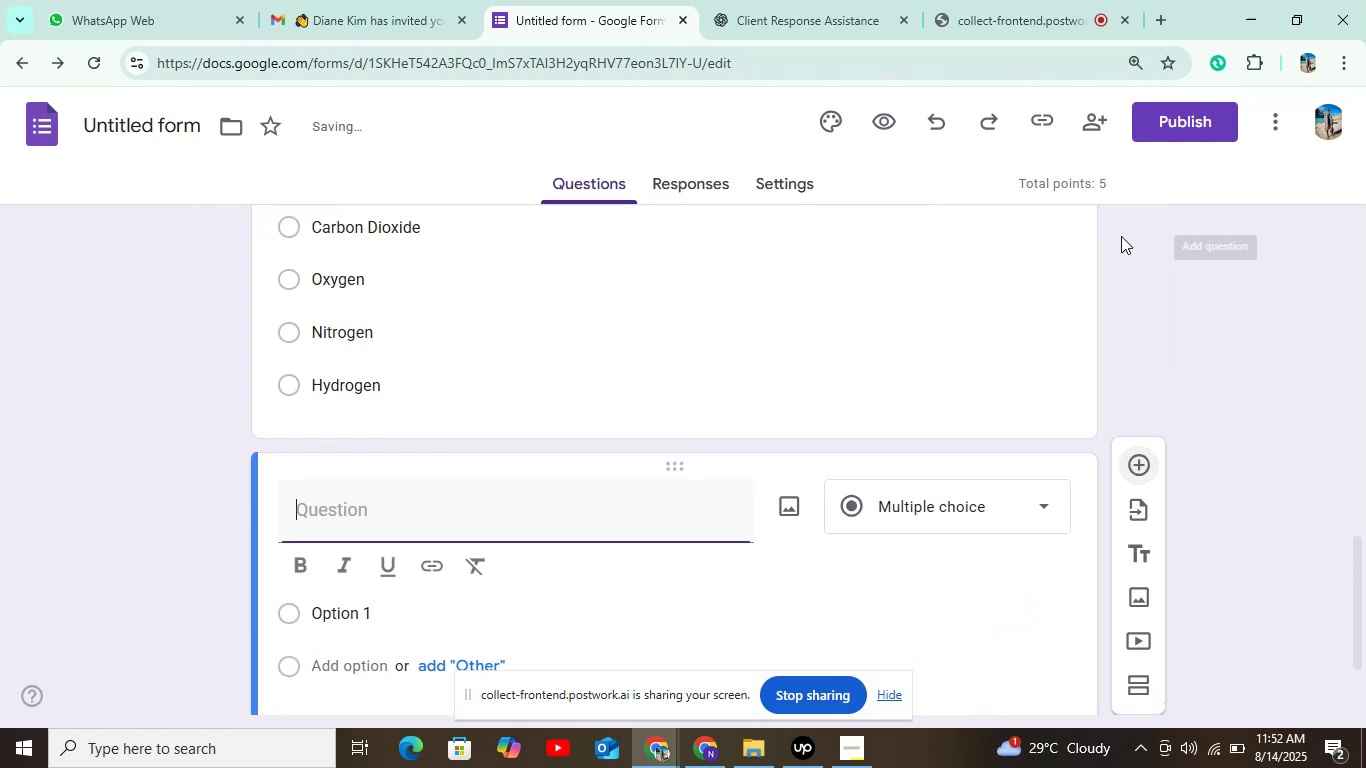 
scroll: coordinate [721, 391], scroll_direction: down, amount: 3.0
 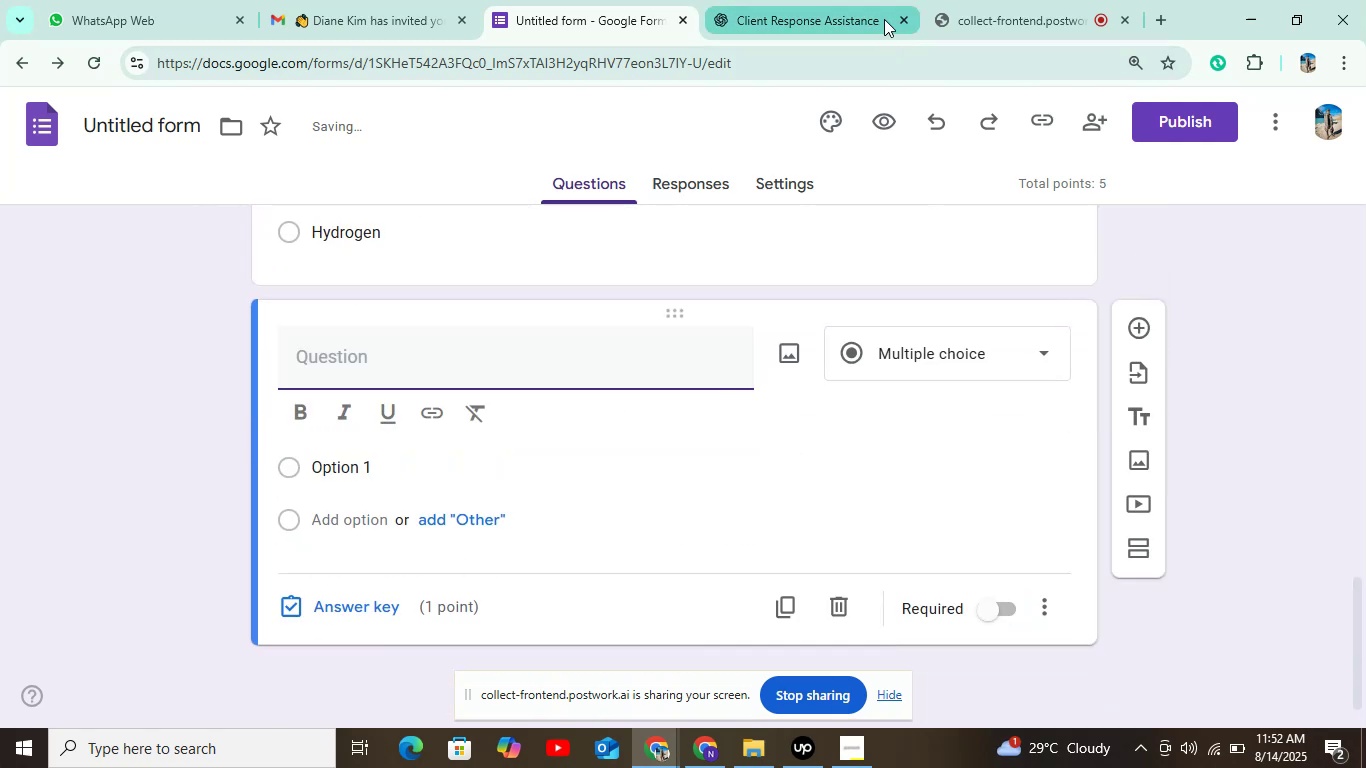 
left_click([823, 27])
 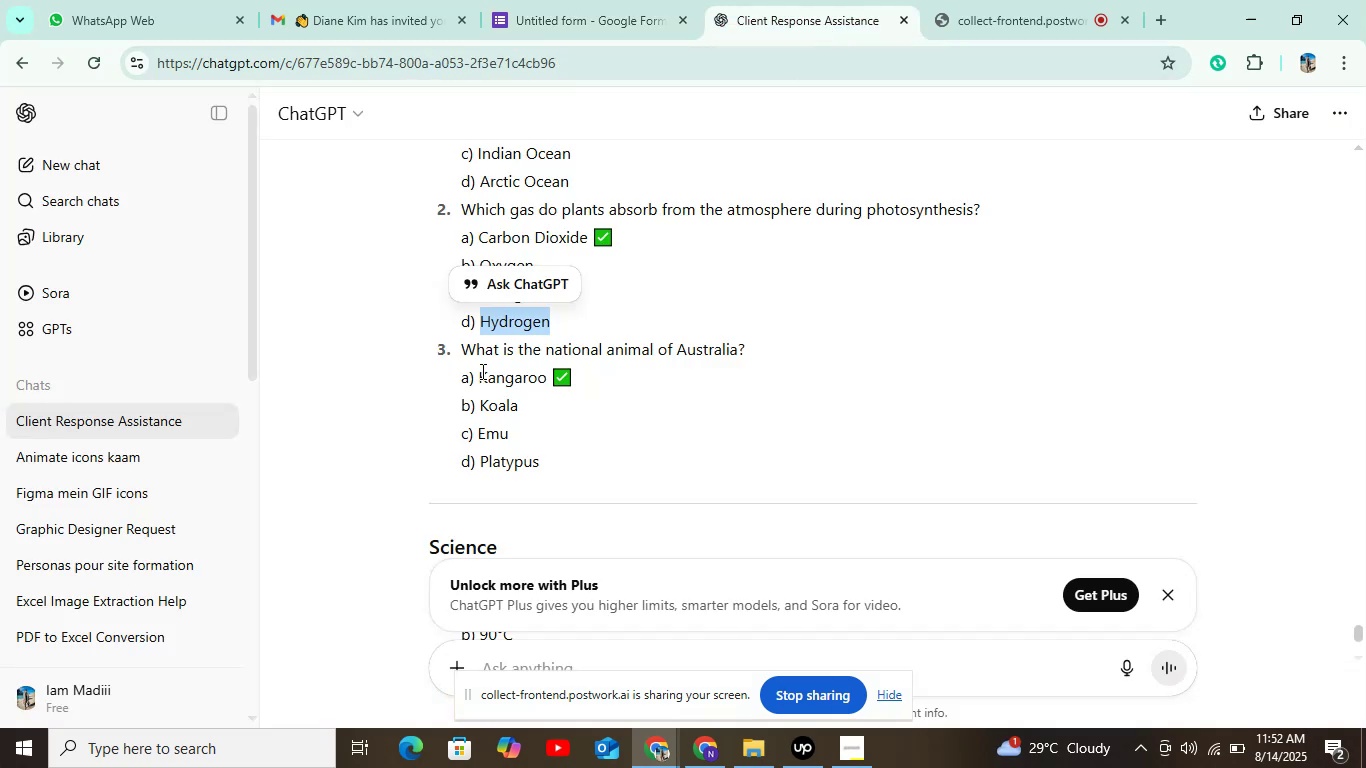 
left_click_drag(start_coordinate=[462, 353], to_coordinate=[789, 347])
 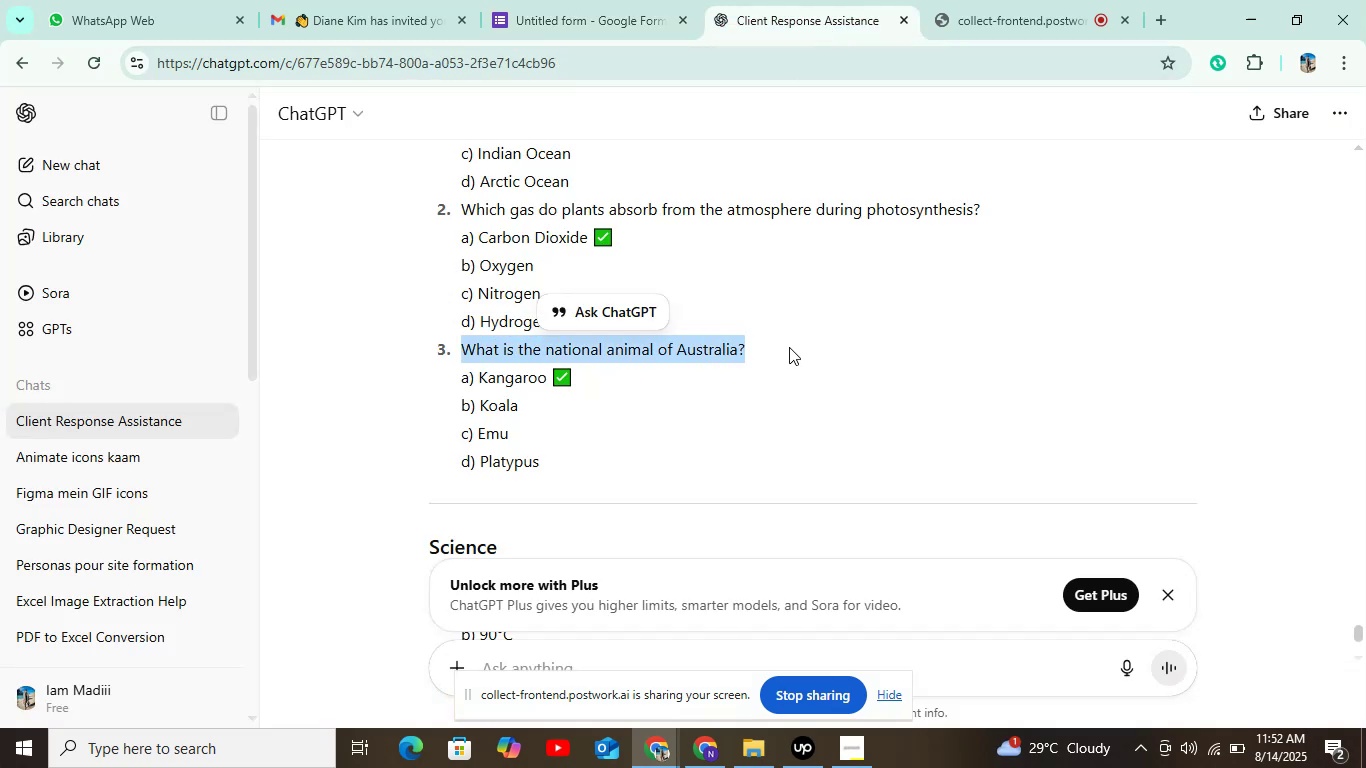 
key(Control+X)
 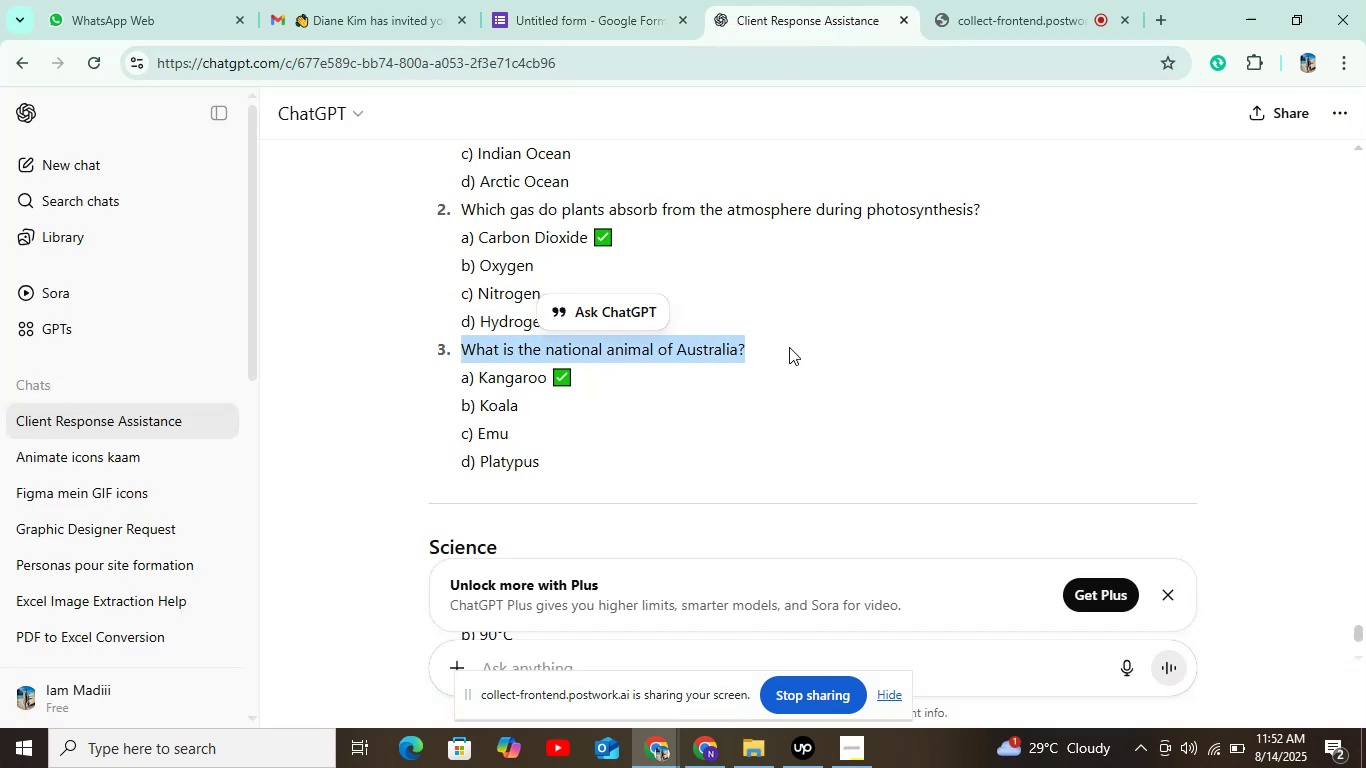 
key(Control+C)
 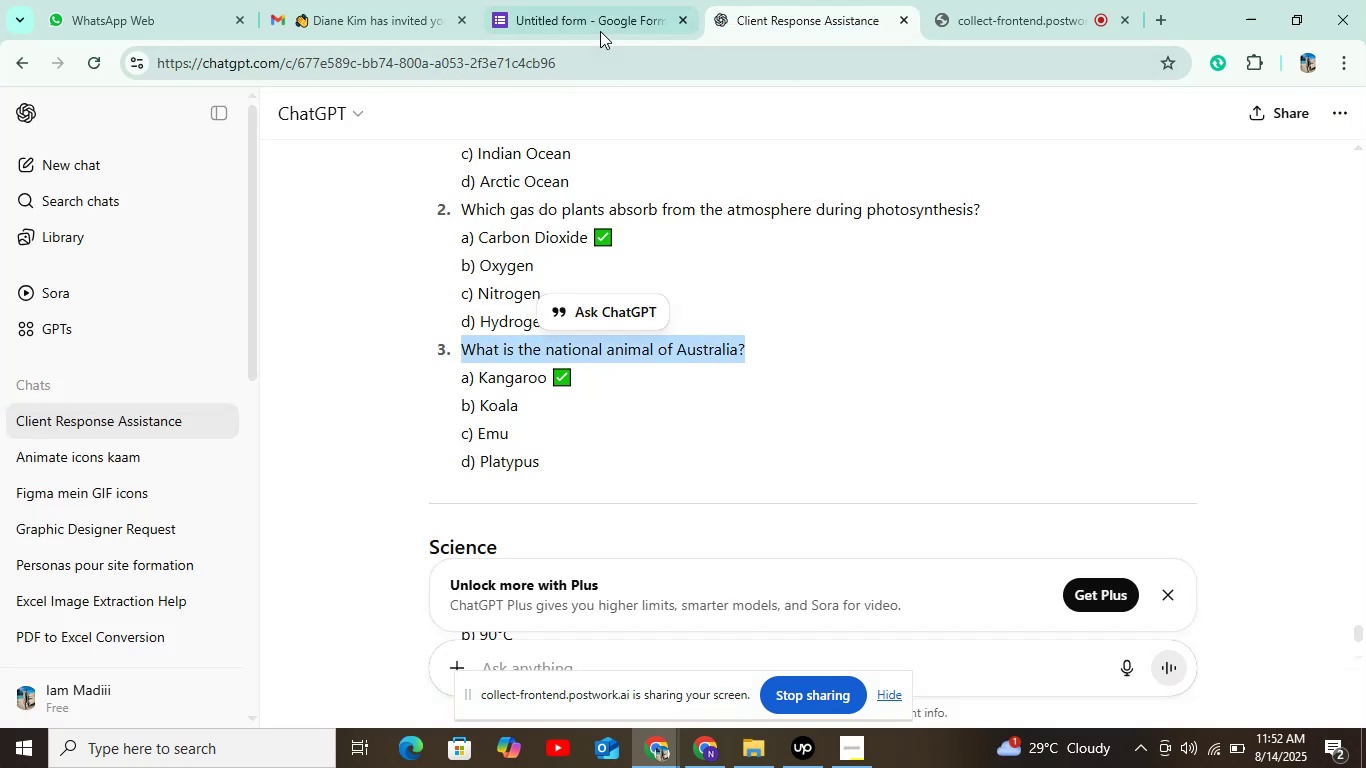 
left_click([598, 25])
 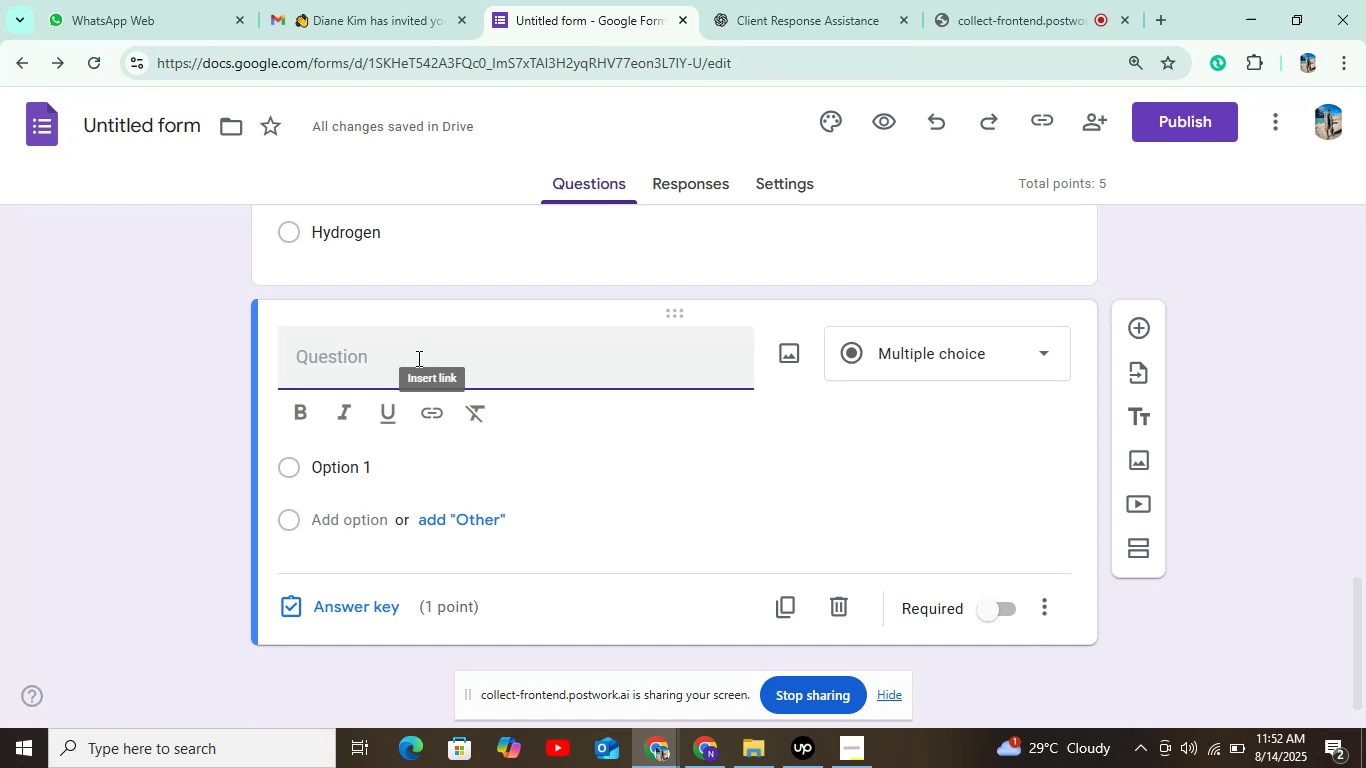 
key(Control+V)
 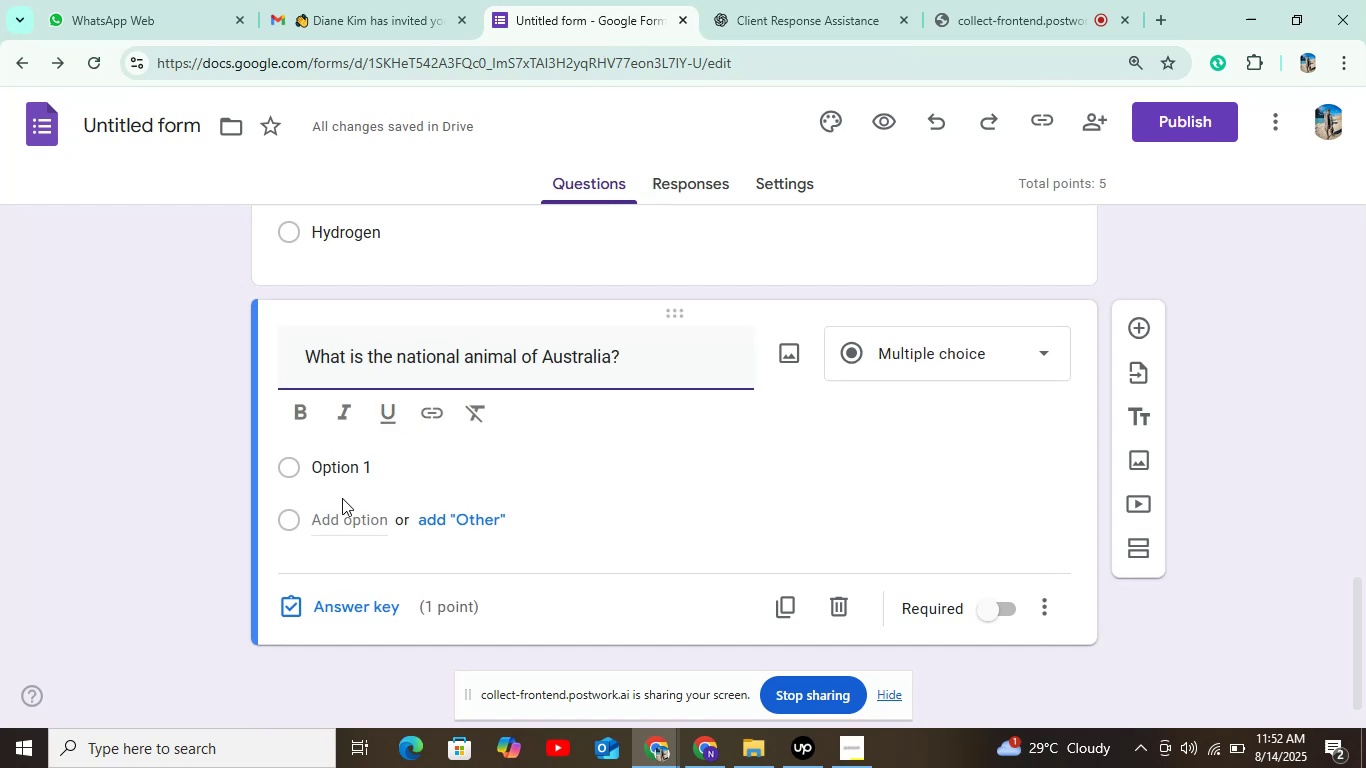 
left_click([354, 473])
 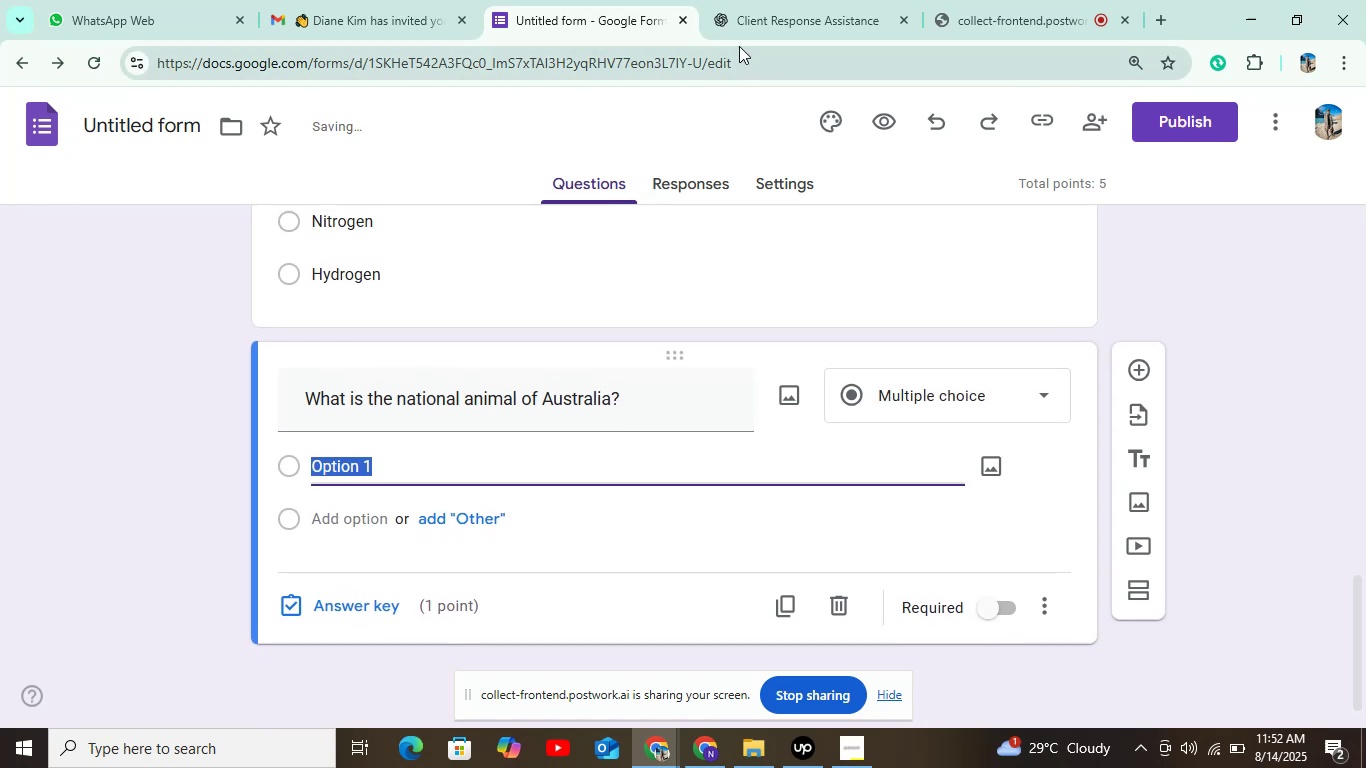 
left_click([759, 31])
 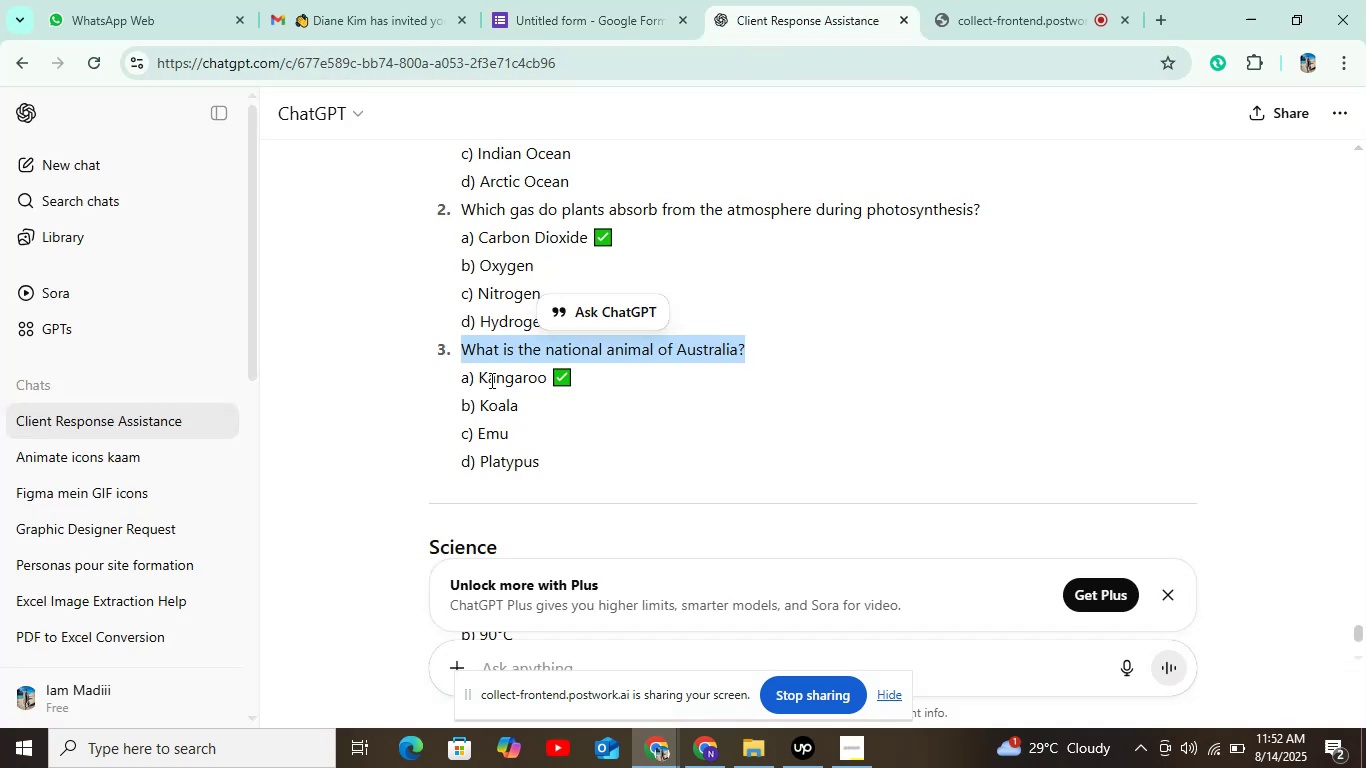 
left_click_drag(start_coordinate=[478, 380], to_coordinate=[543, 379])
 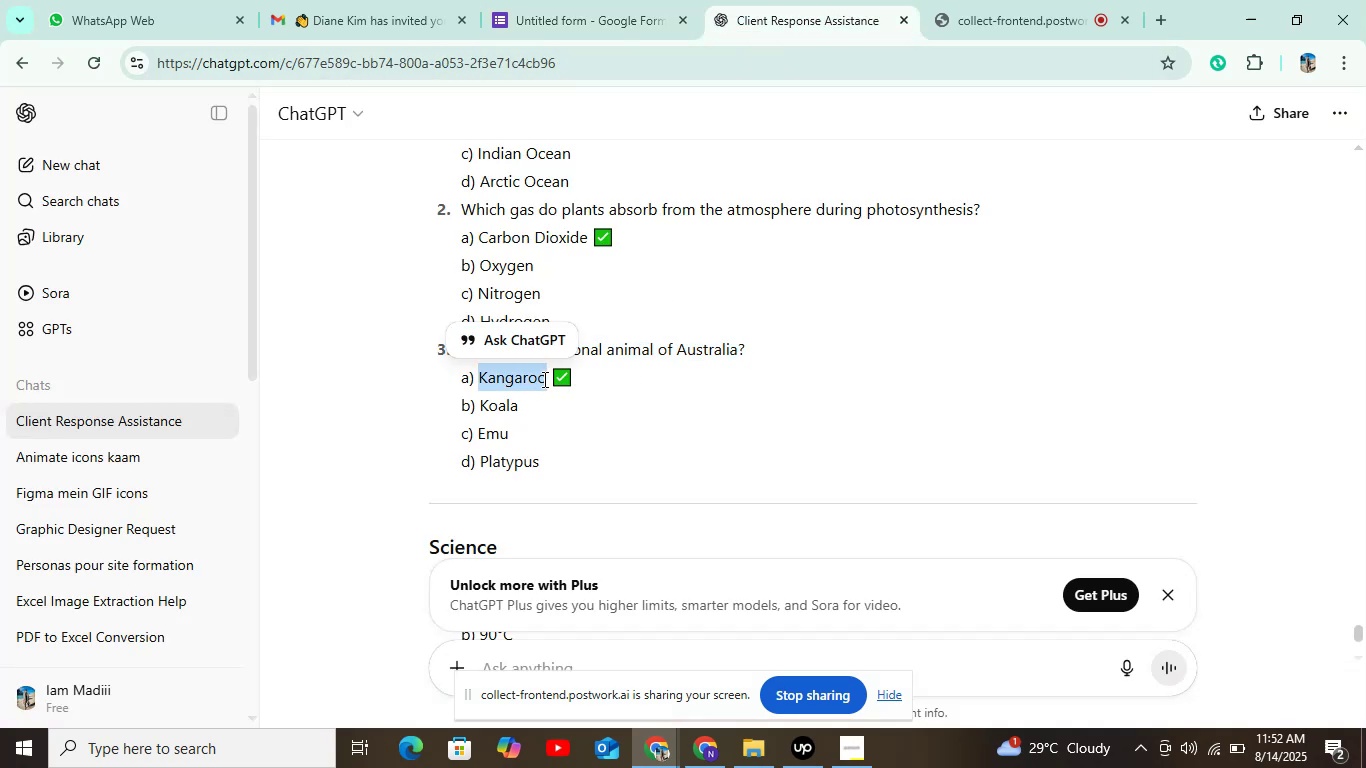 
key(Control+C)
 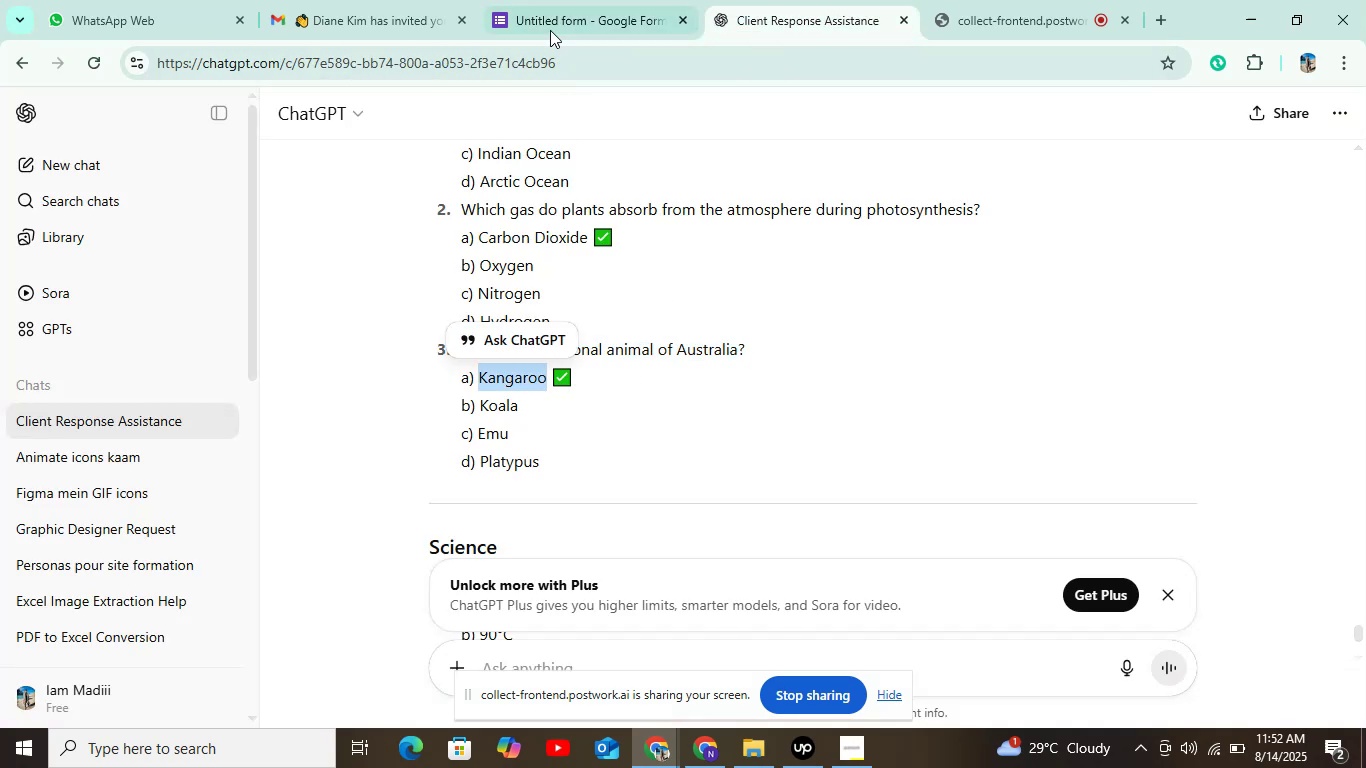 
left_click([549, 20])
 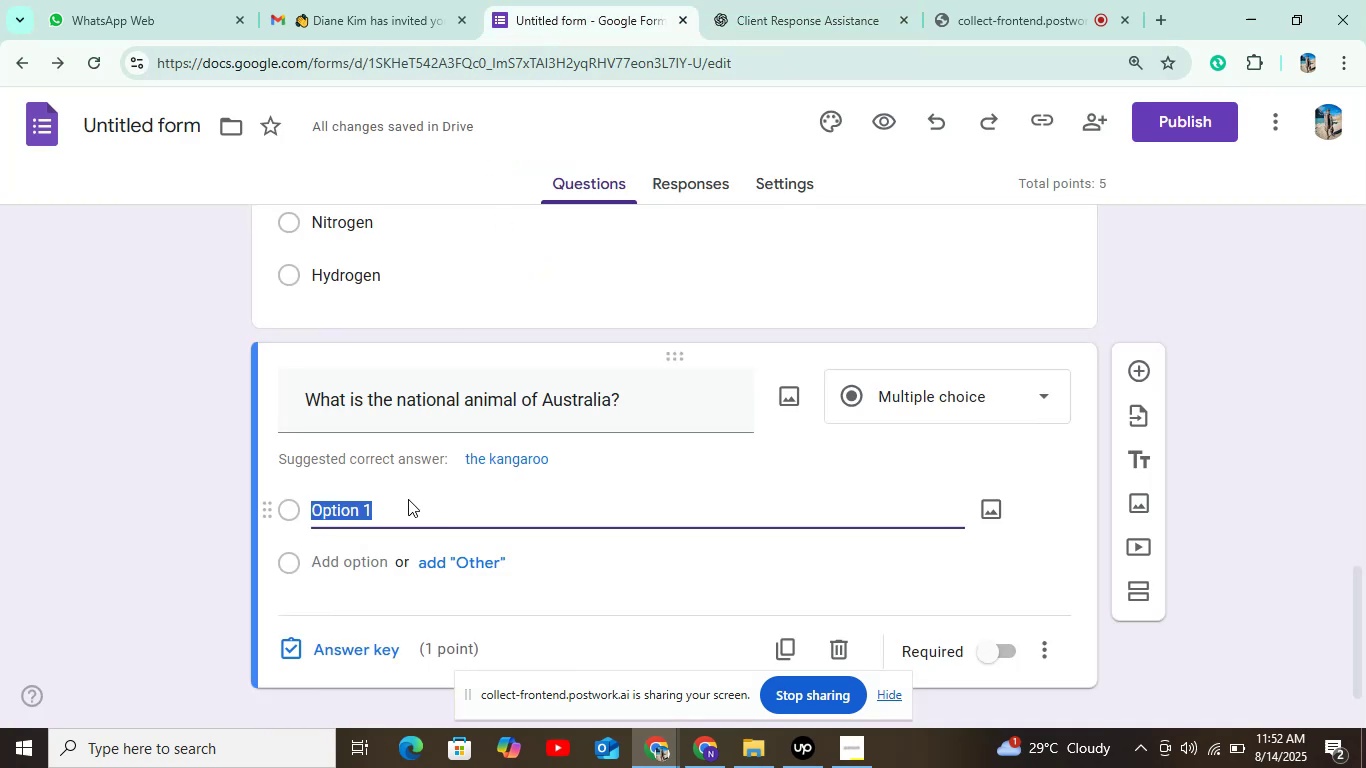 
key(Control+V)
 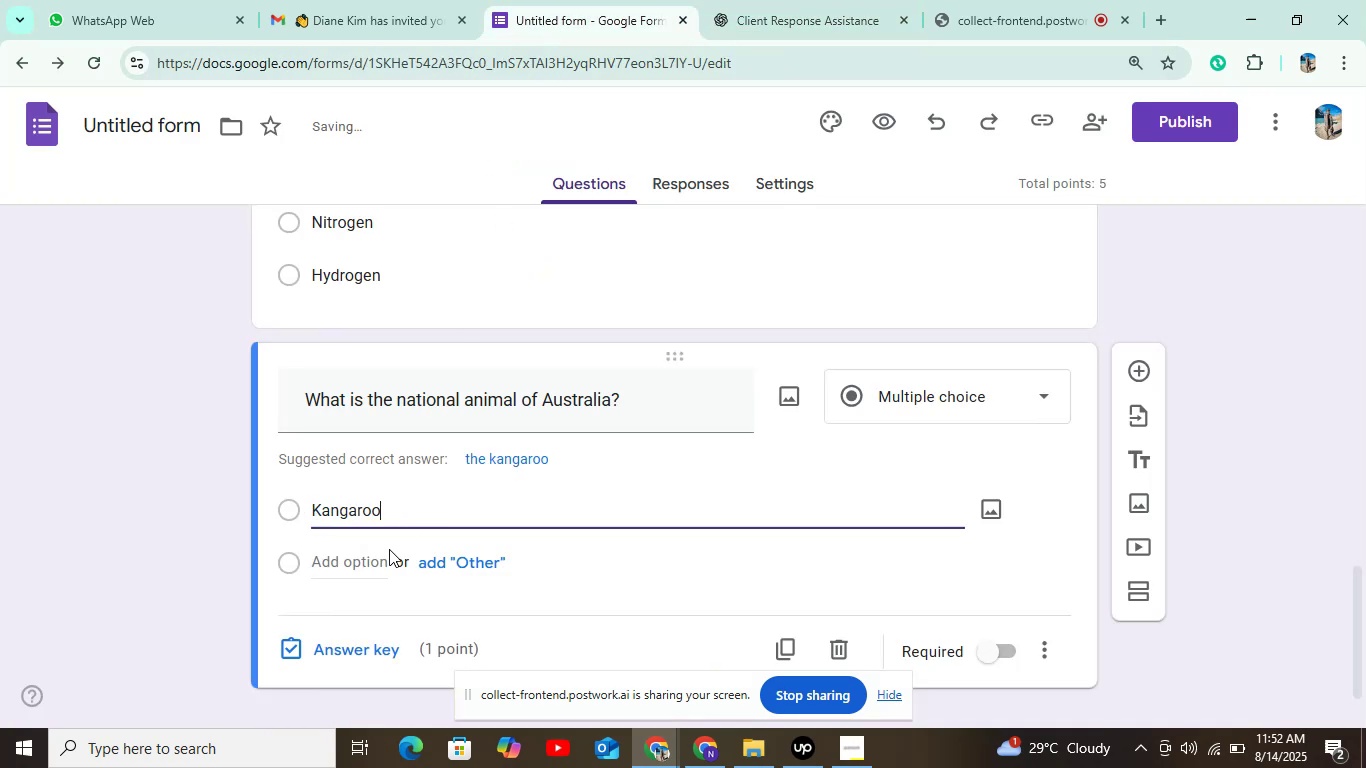 
left_click([389, 549])
 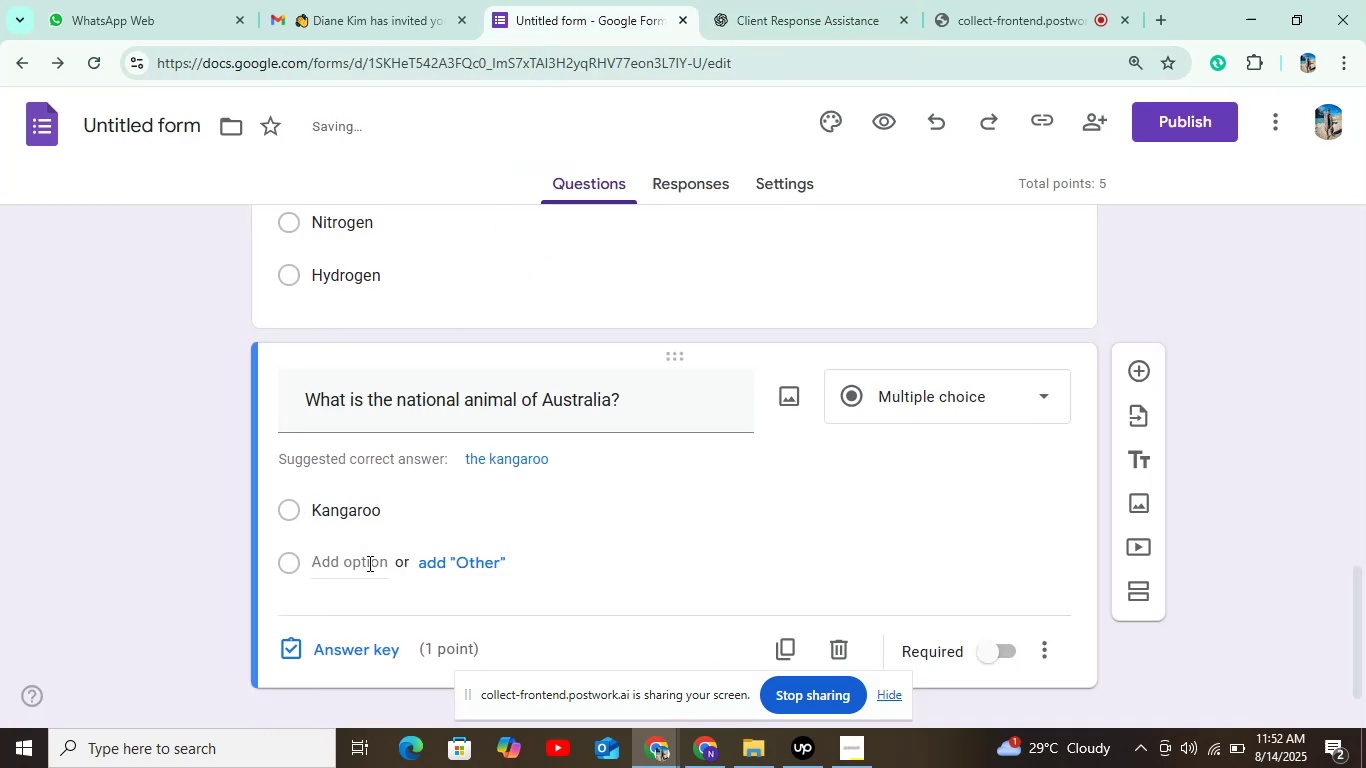 
left_click([366, 566])
 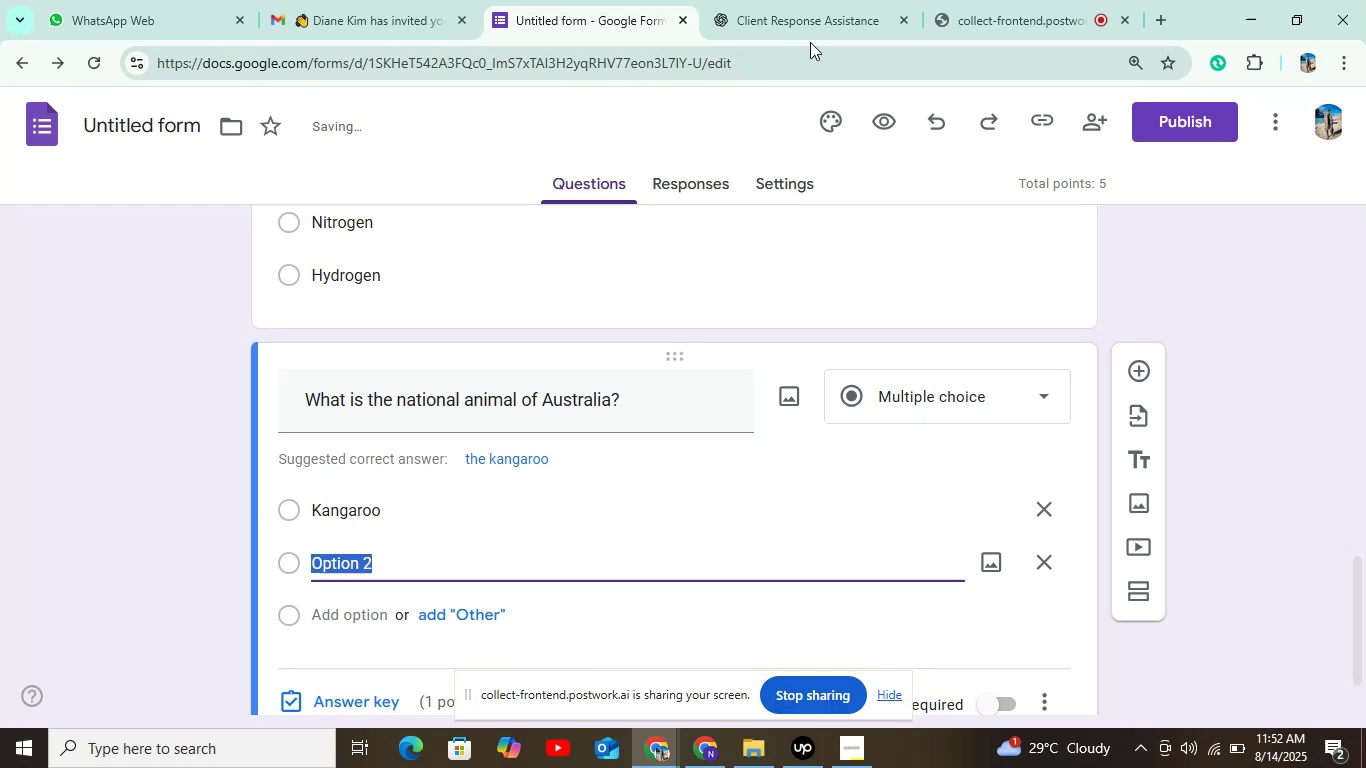 
left_click([811, 34])
 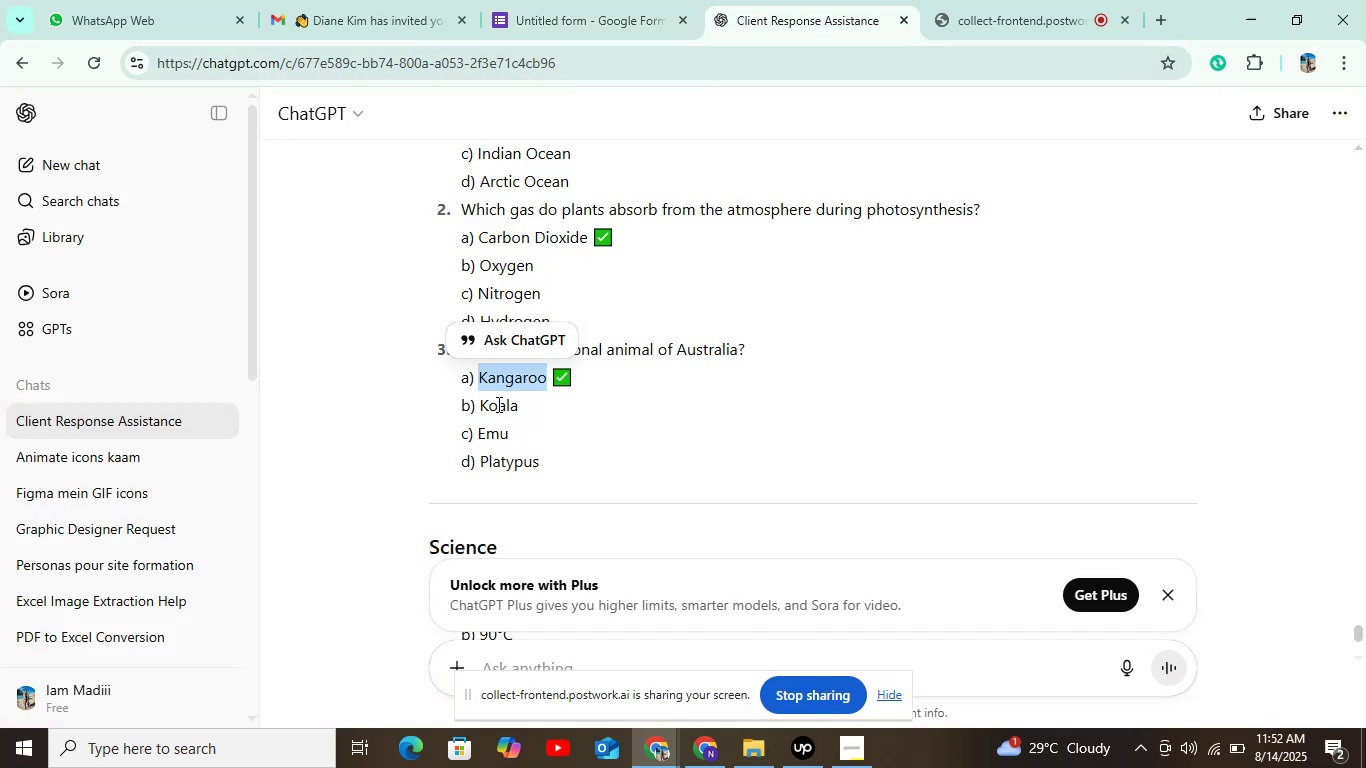 
left_click_drag(start_coordinate=[475, 409], to_coordinate=[543, 407])
 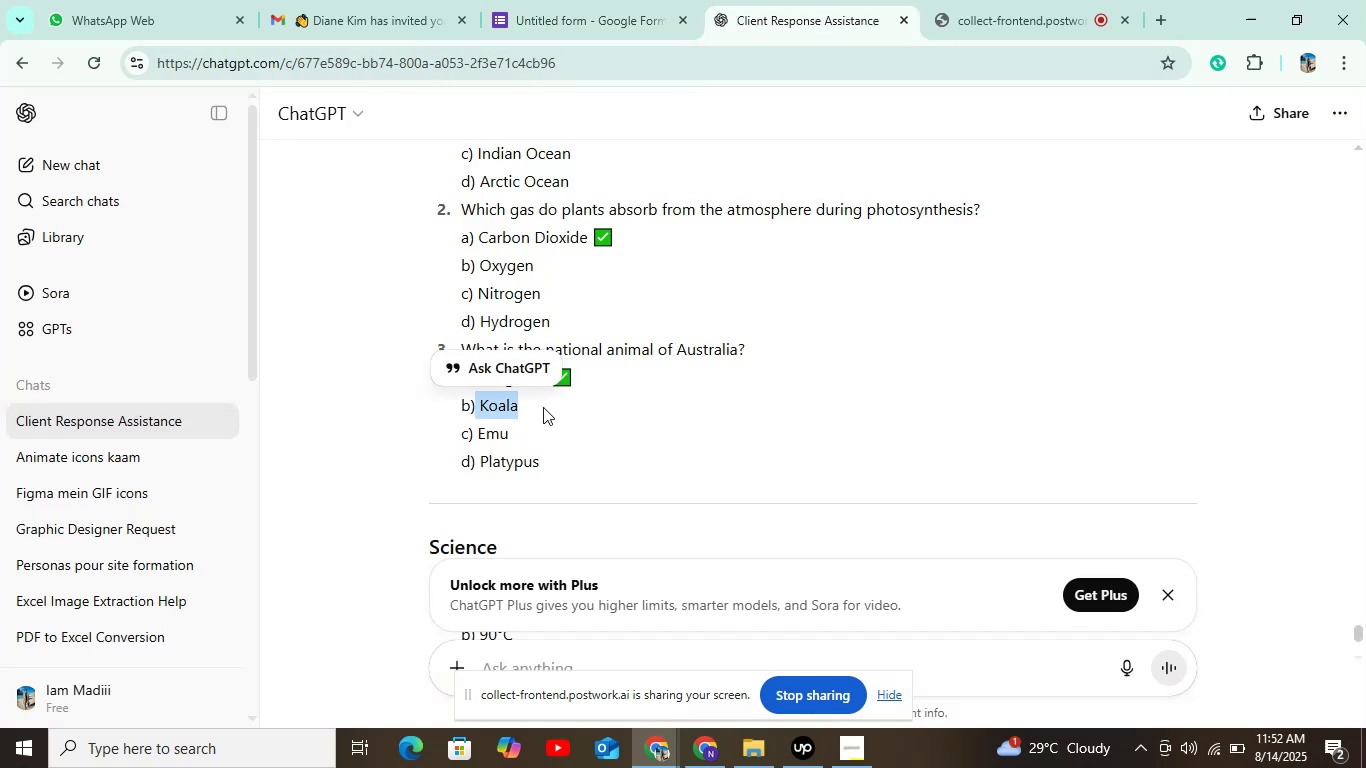 
key(Control+C)
 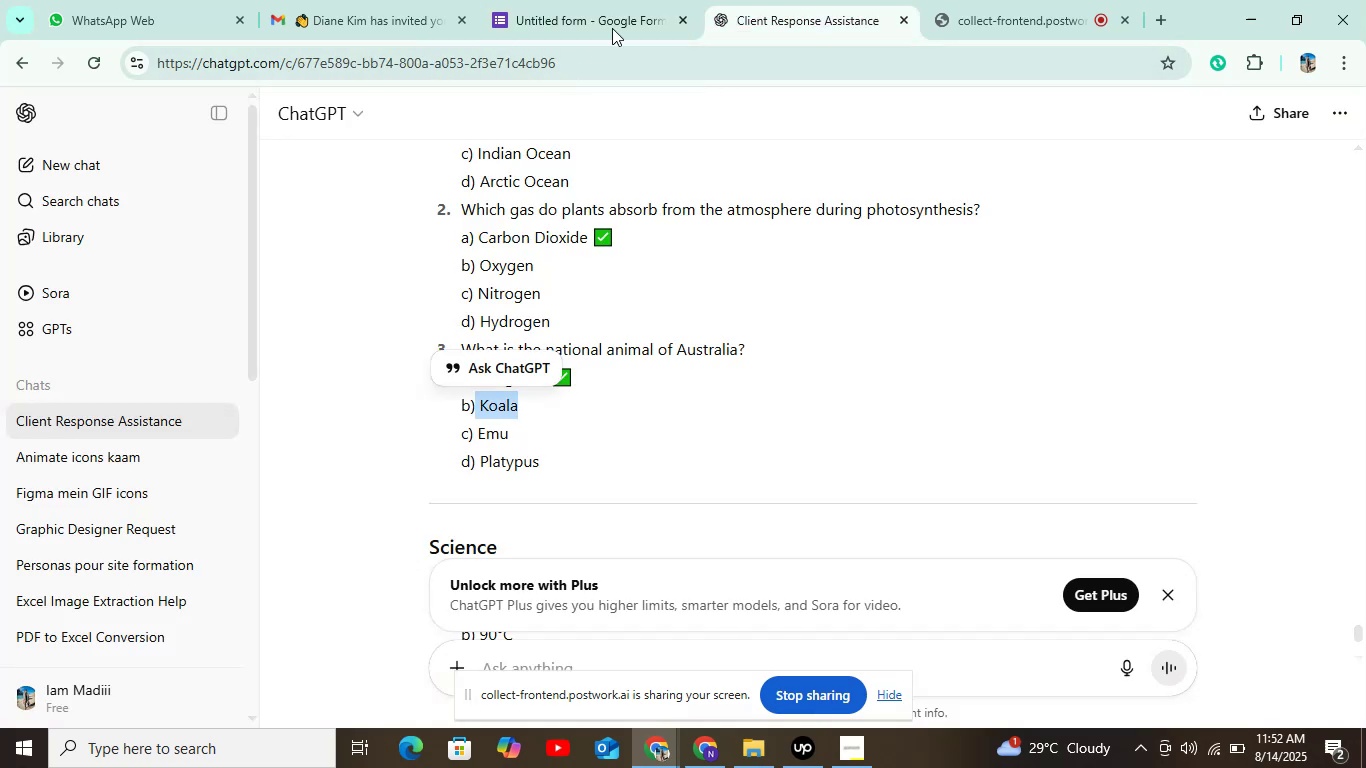 
left_click([617, 0])
 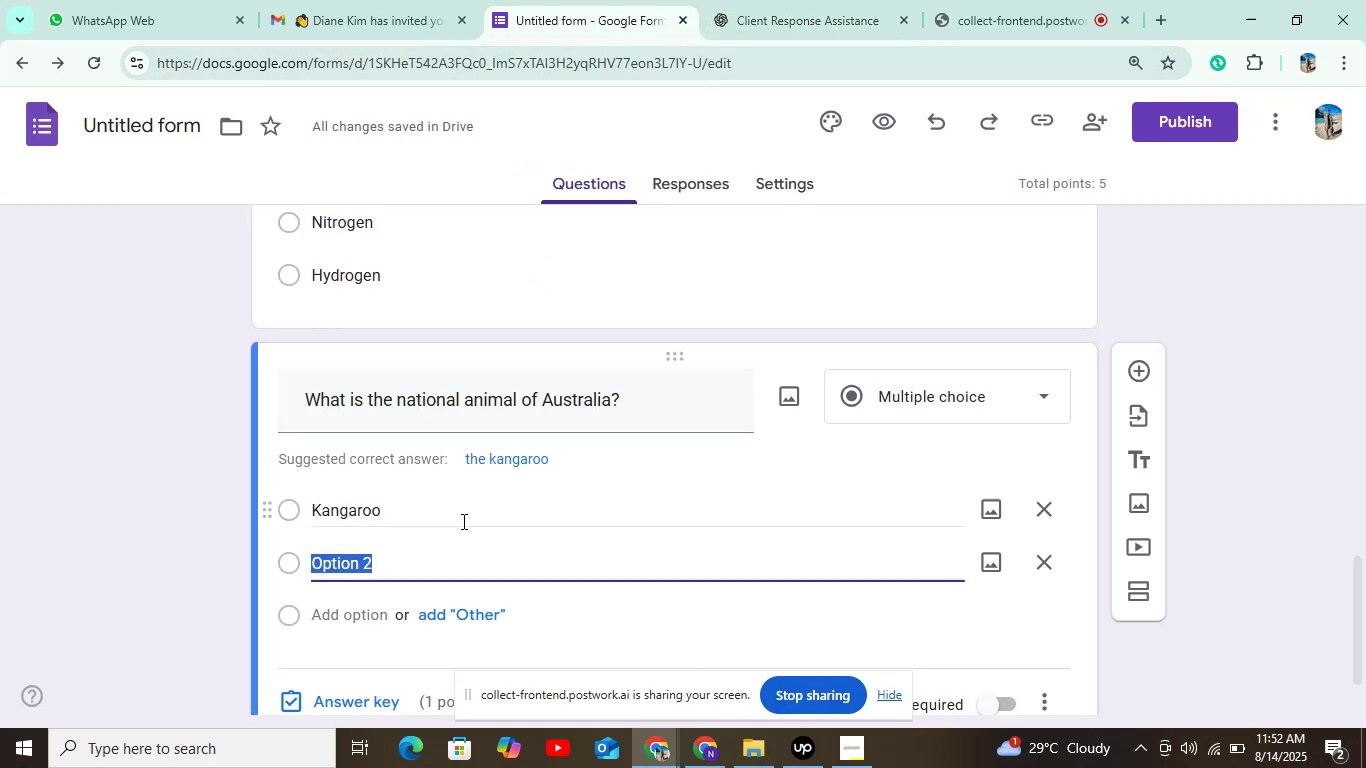 
key(Control+V)
 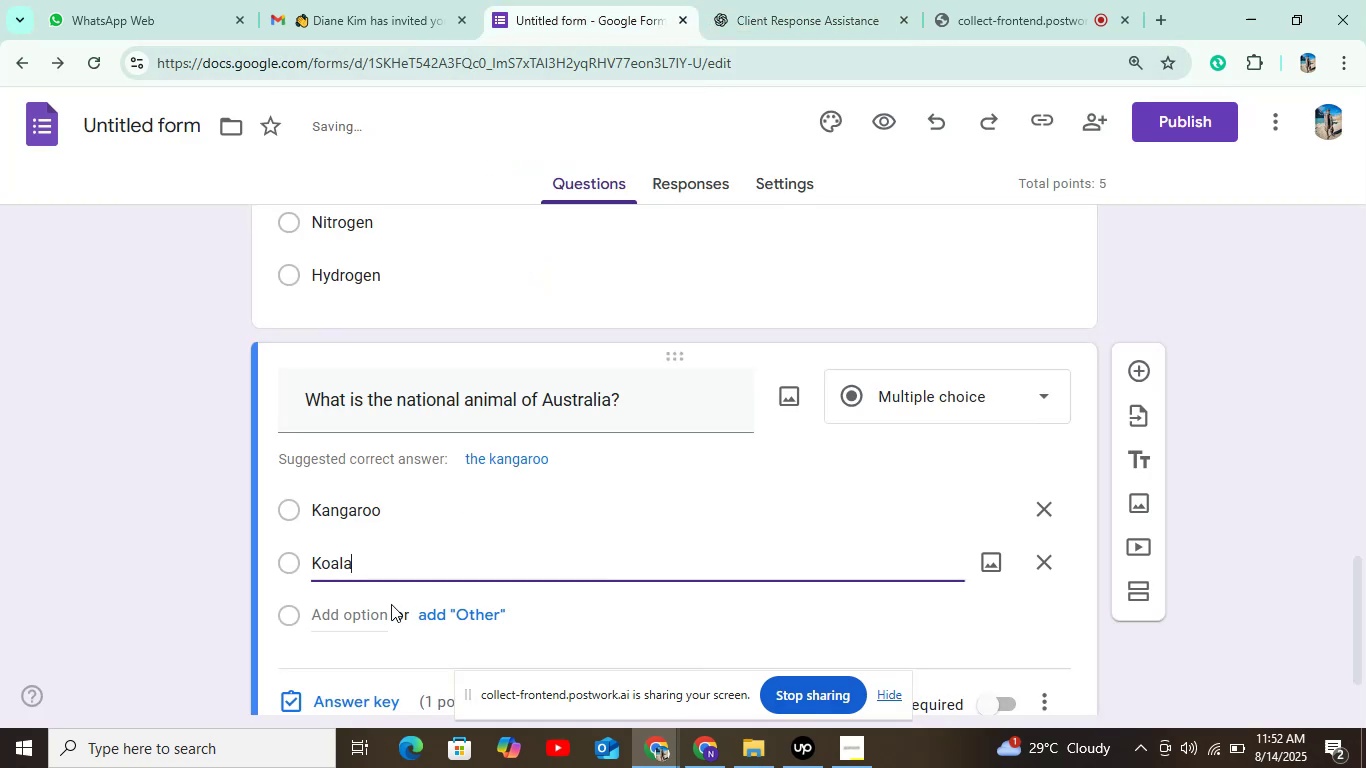 
left_click([386, 606])
 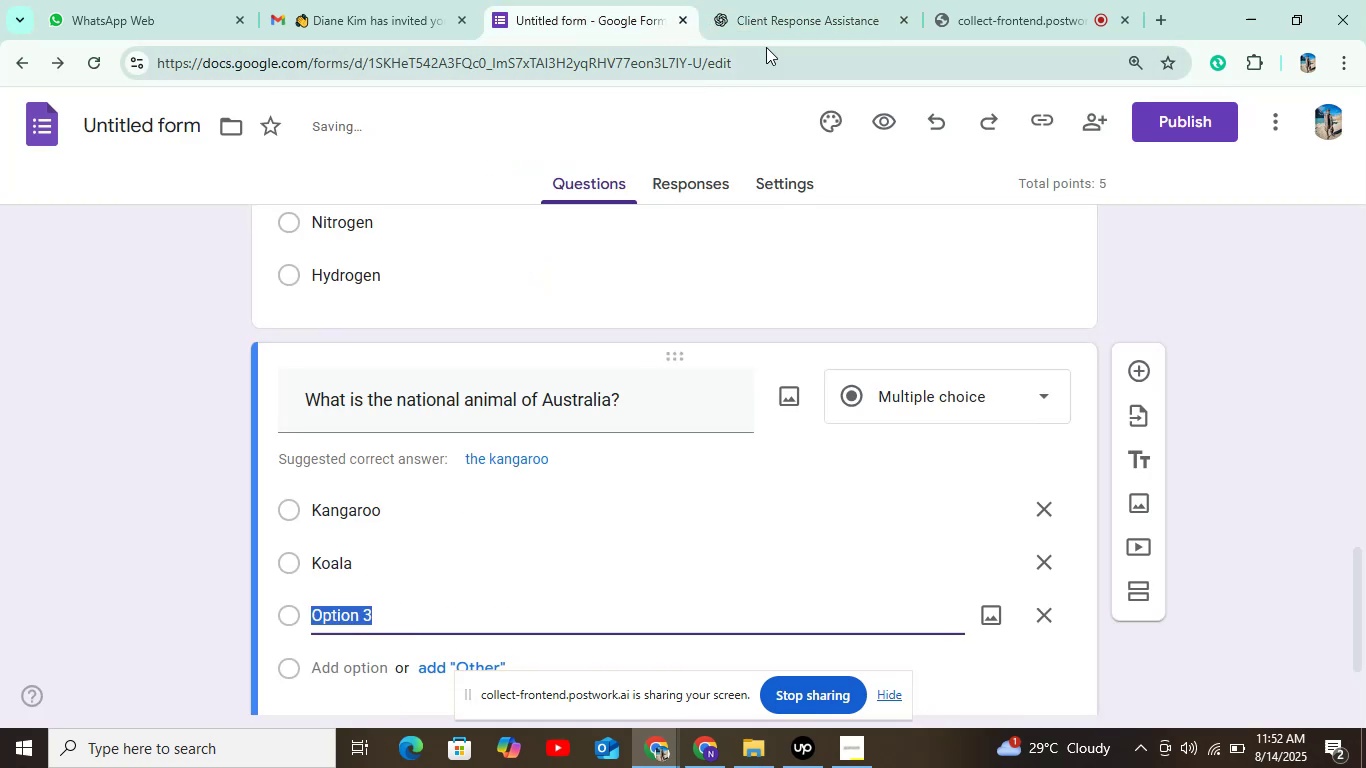 
left_click([781, 20])
 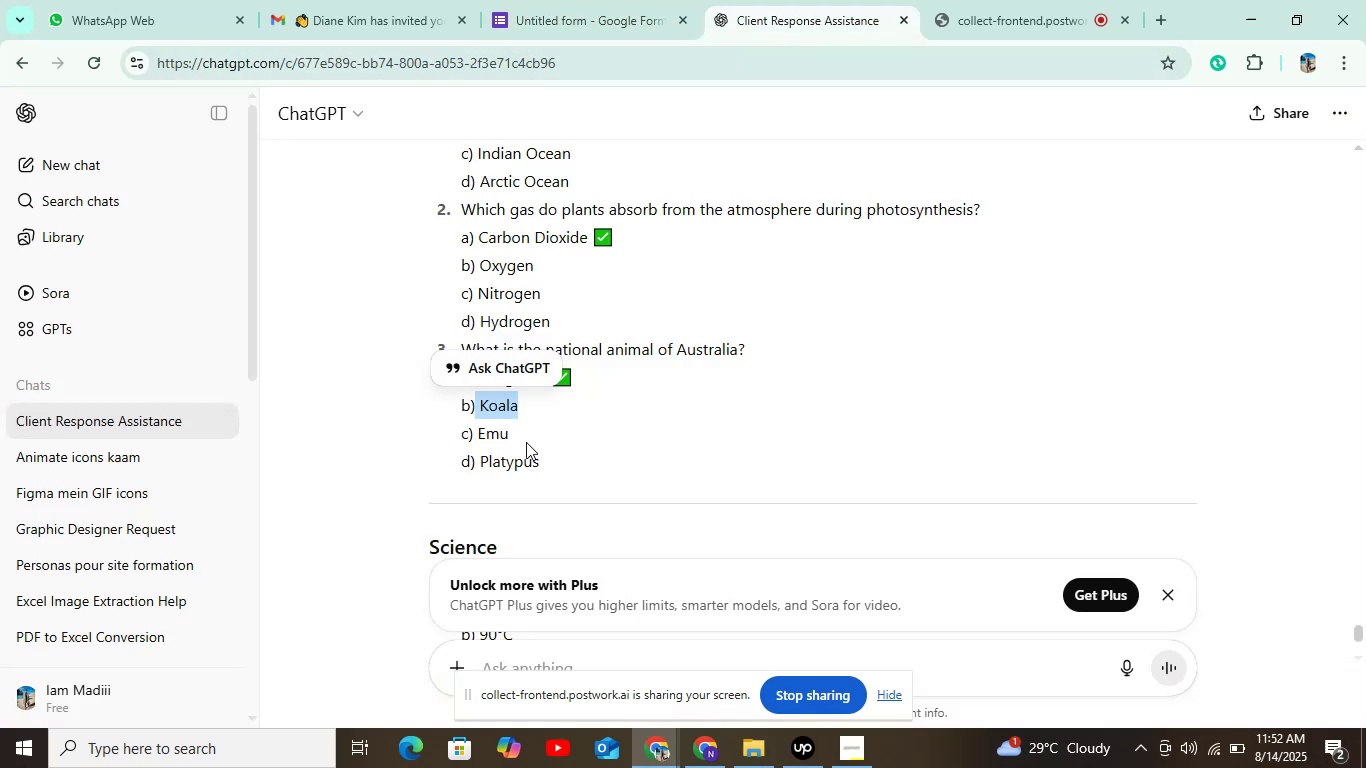 
left_click_drag(start_coordinate=[473, 425], to_coordinate=[550, 444])
 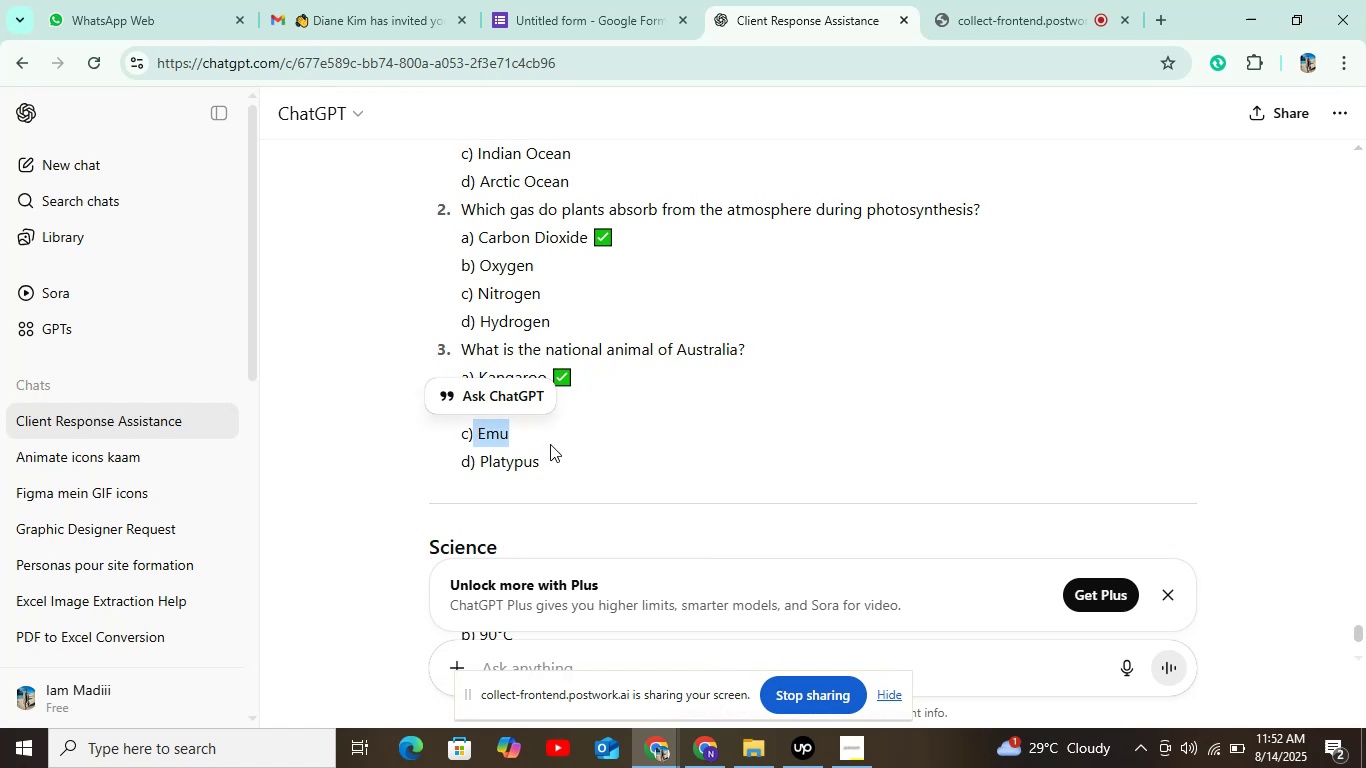 
key(Control+C)
 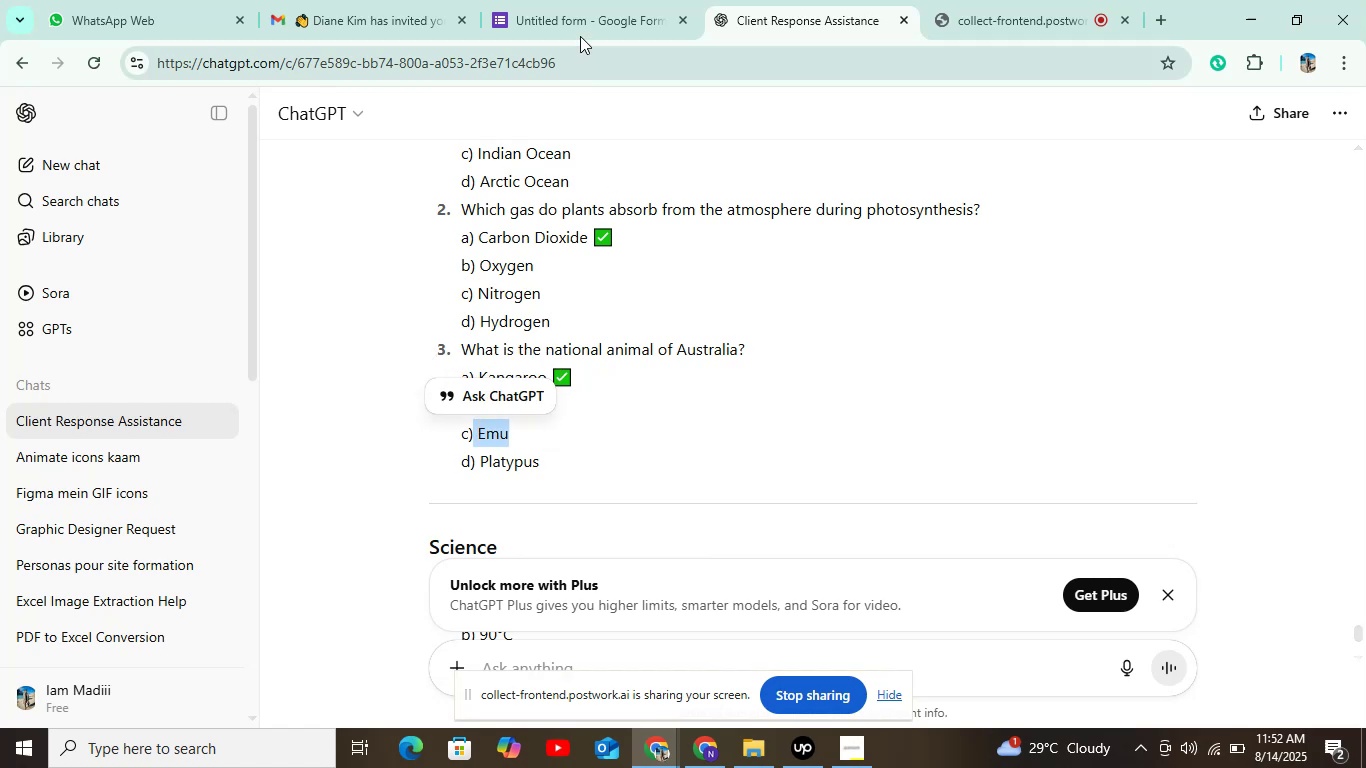 
left_click([583, 29])
 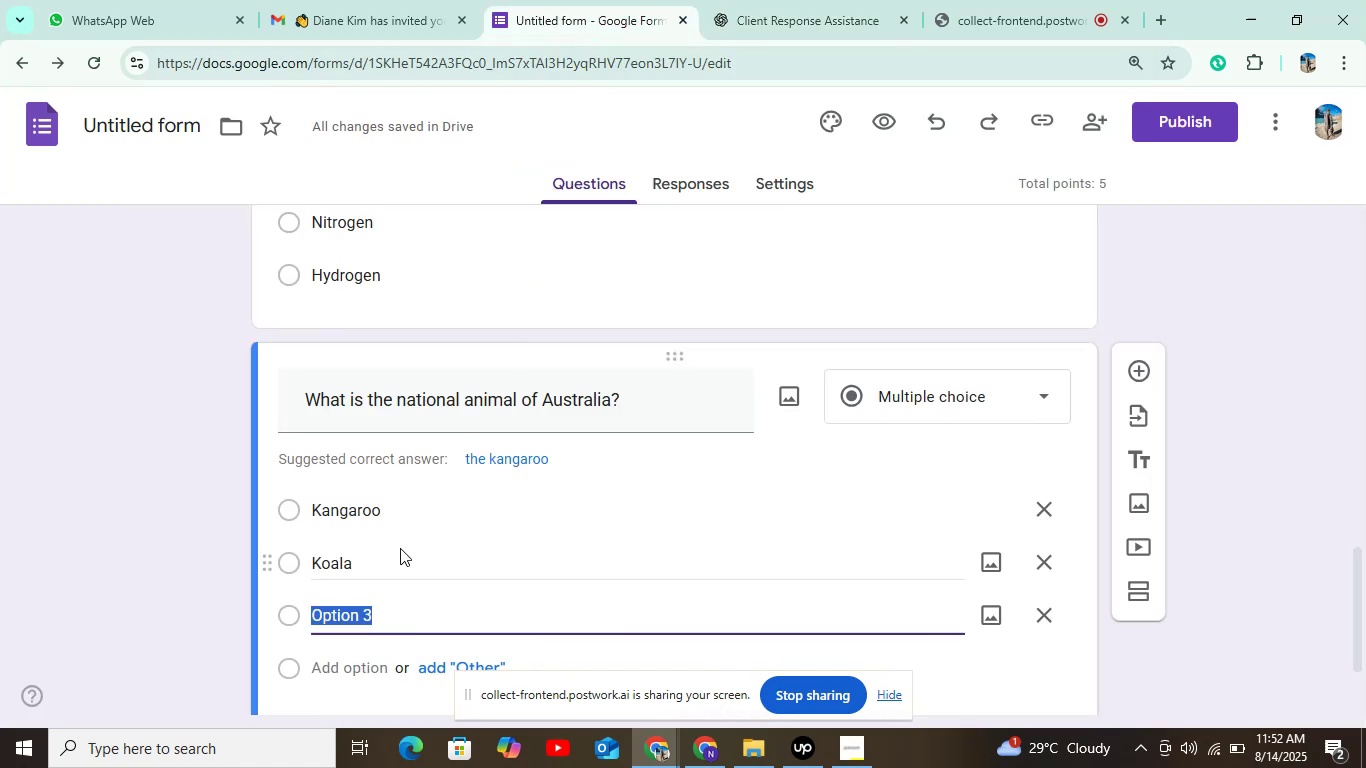 
key(Control+V)
 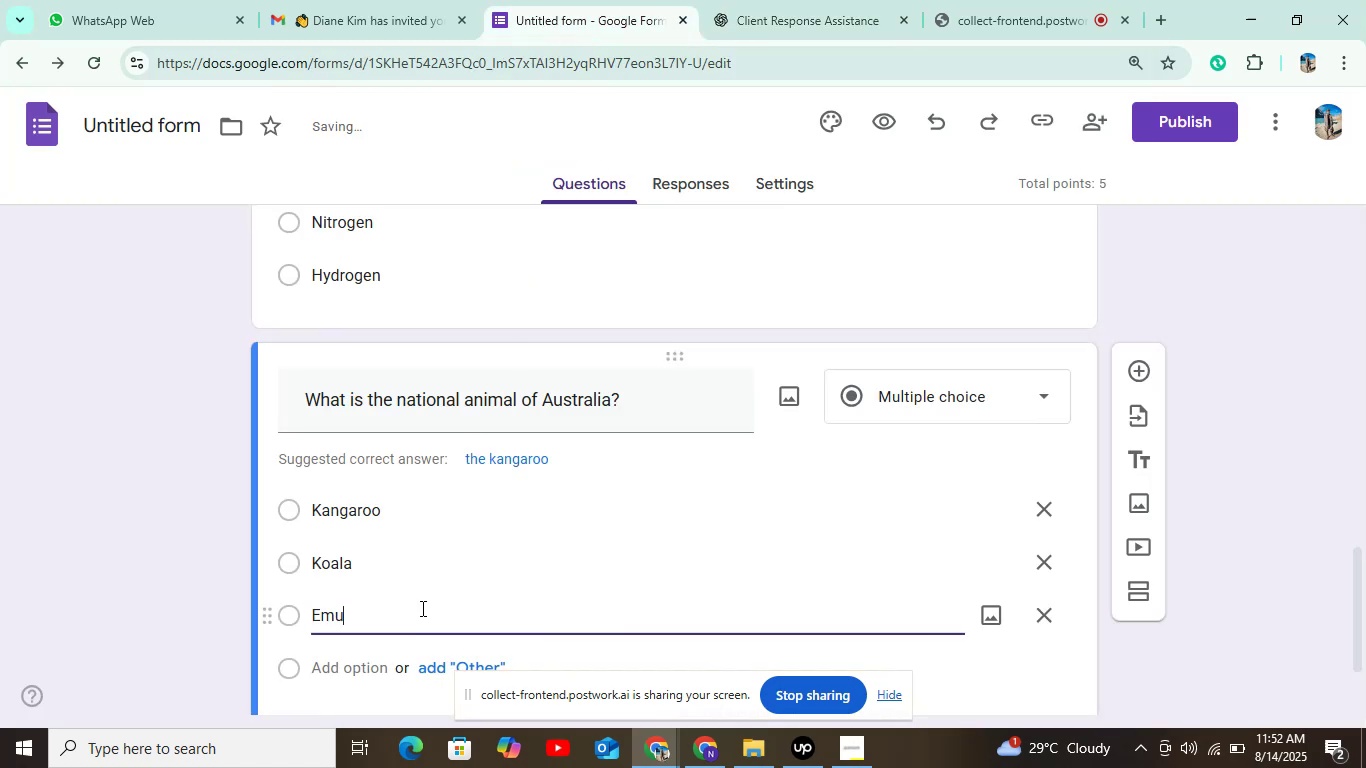 
scroll: coordinate [424, 594], scroll_direction: down, amount: 3.0
 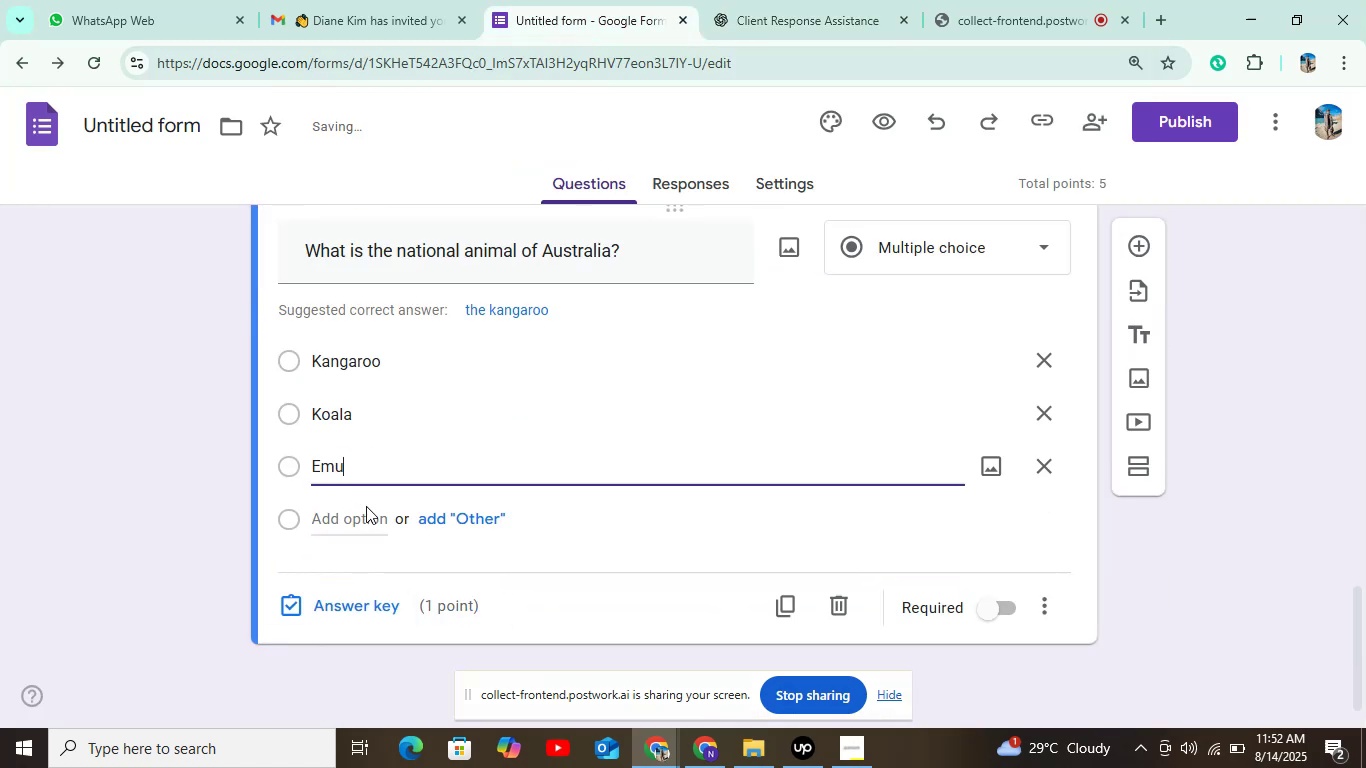 
left_click([360, 523])
 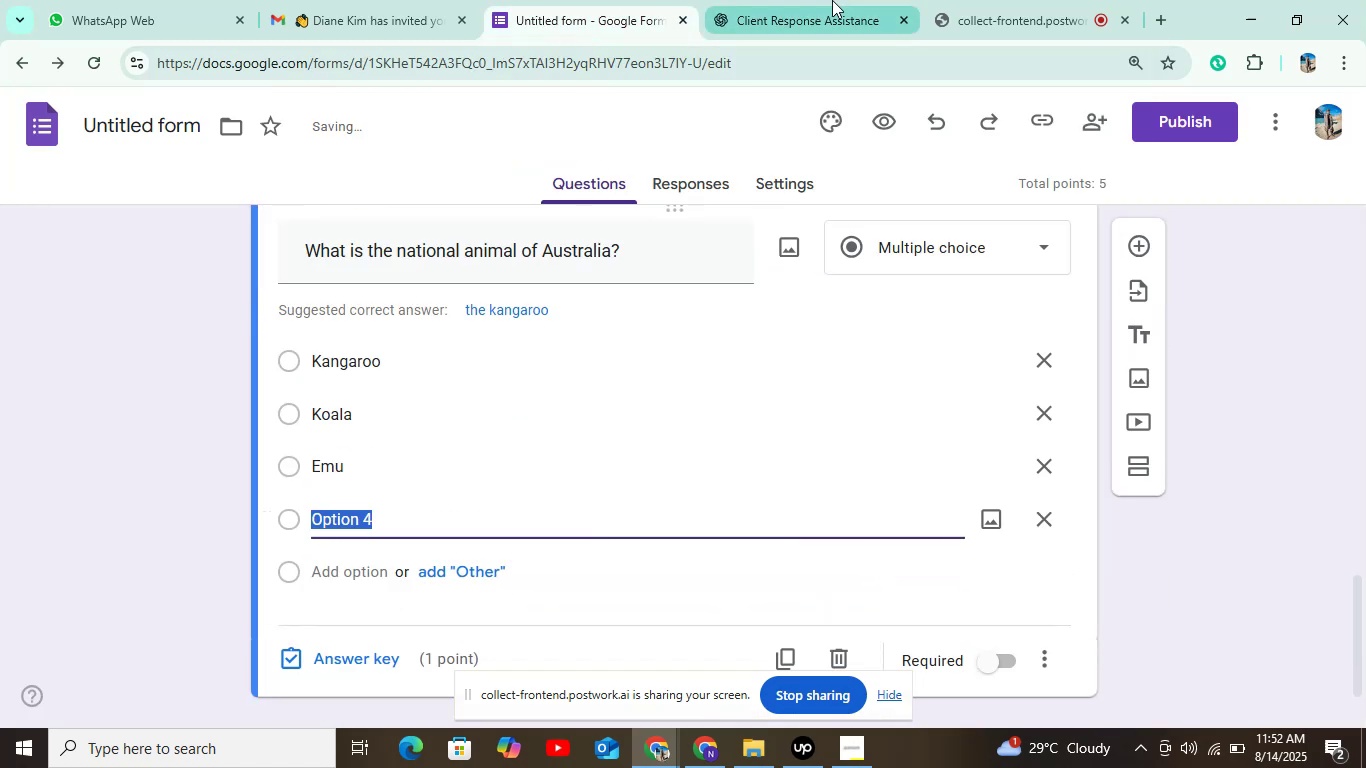 
left_click([825, 12])
 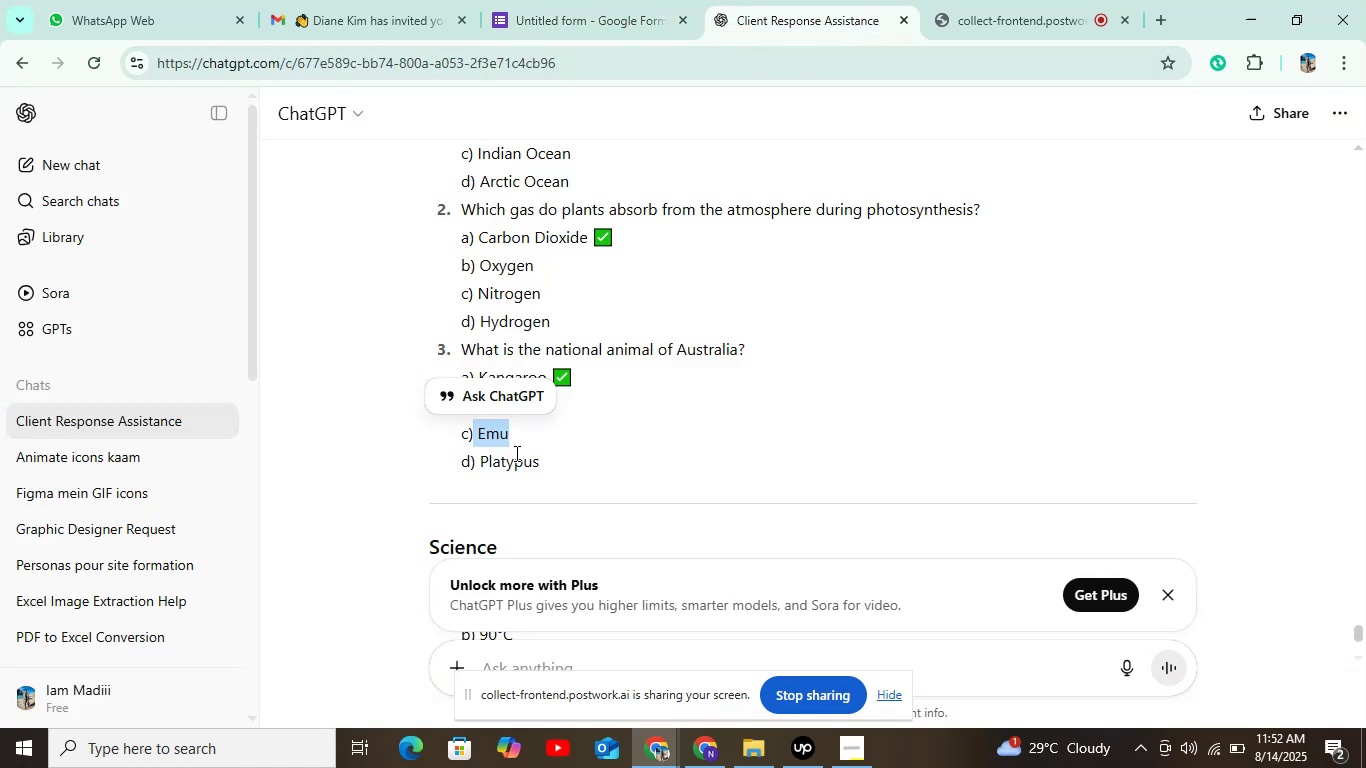 
left_click_drag(start_coordinate=[480, 464], to_coordinate=[556, 460])
 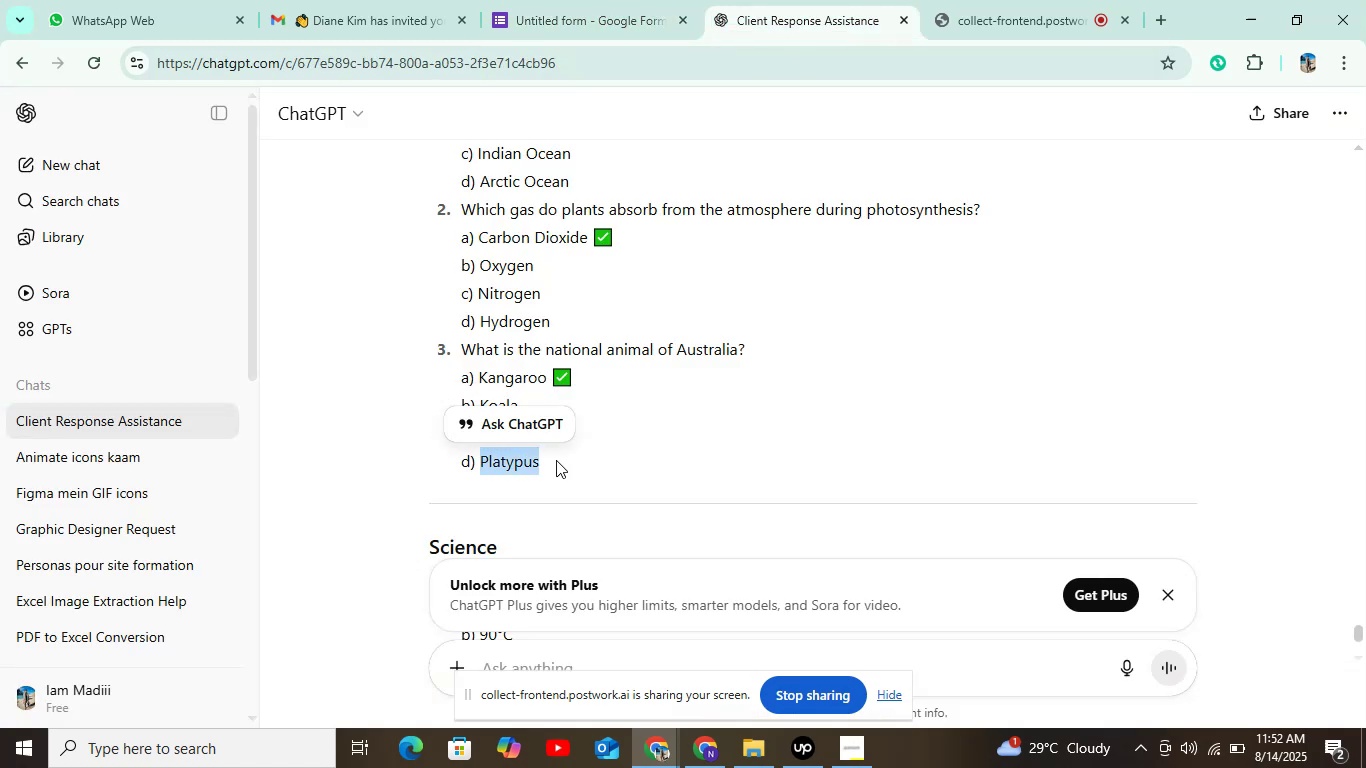 
key(Control+C)
 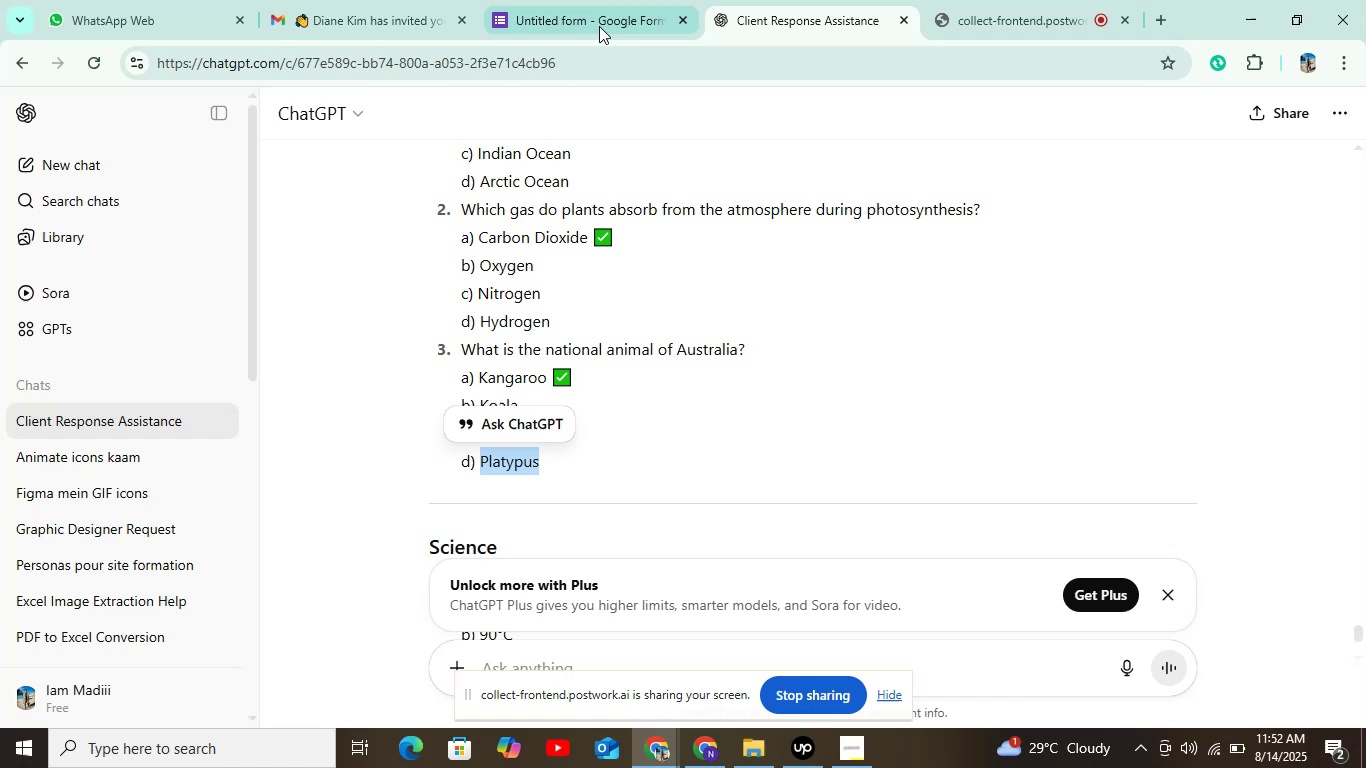 
left_click([600, 24])
 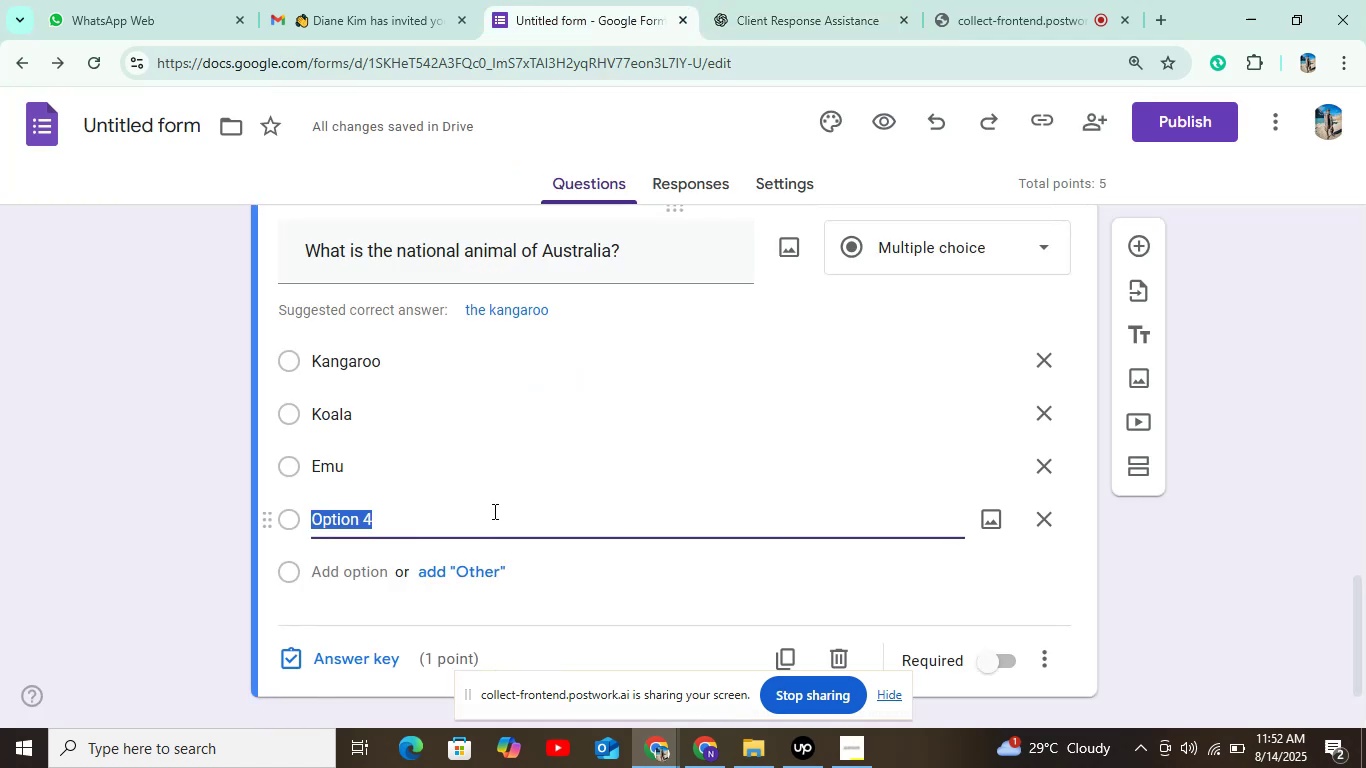 
key(Control+V)
 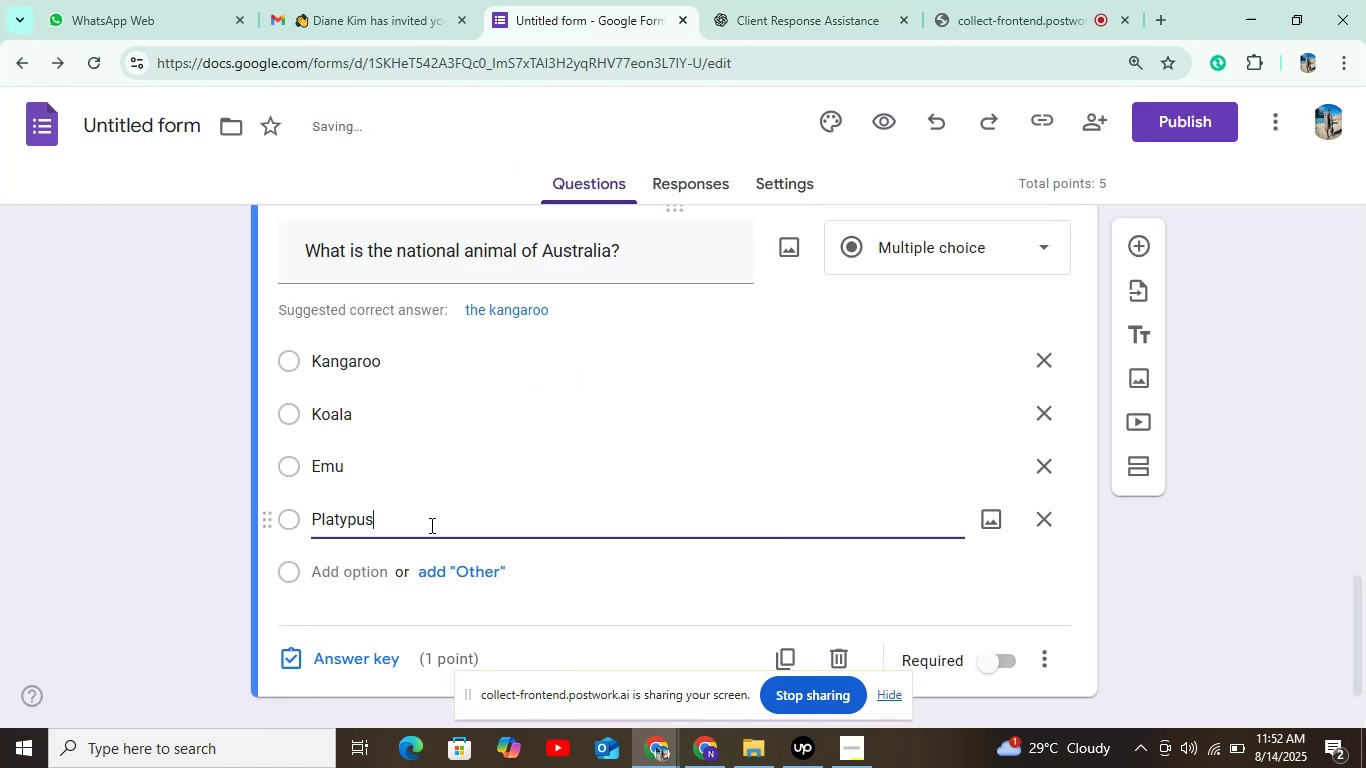 
scroll: coordinate [429, 525], scroll_direction: down, amount: 2.0
 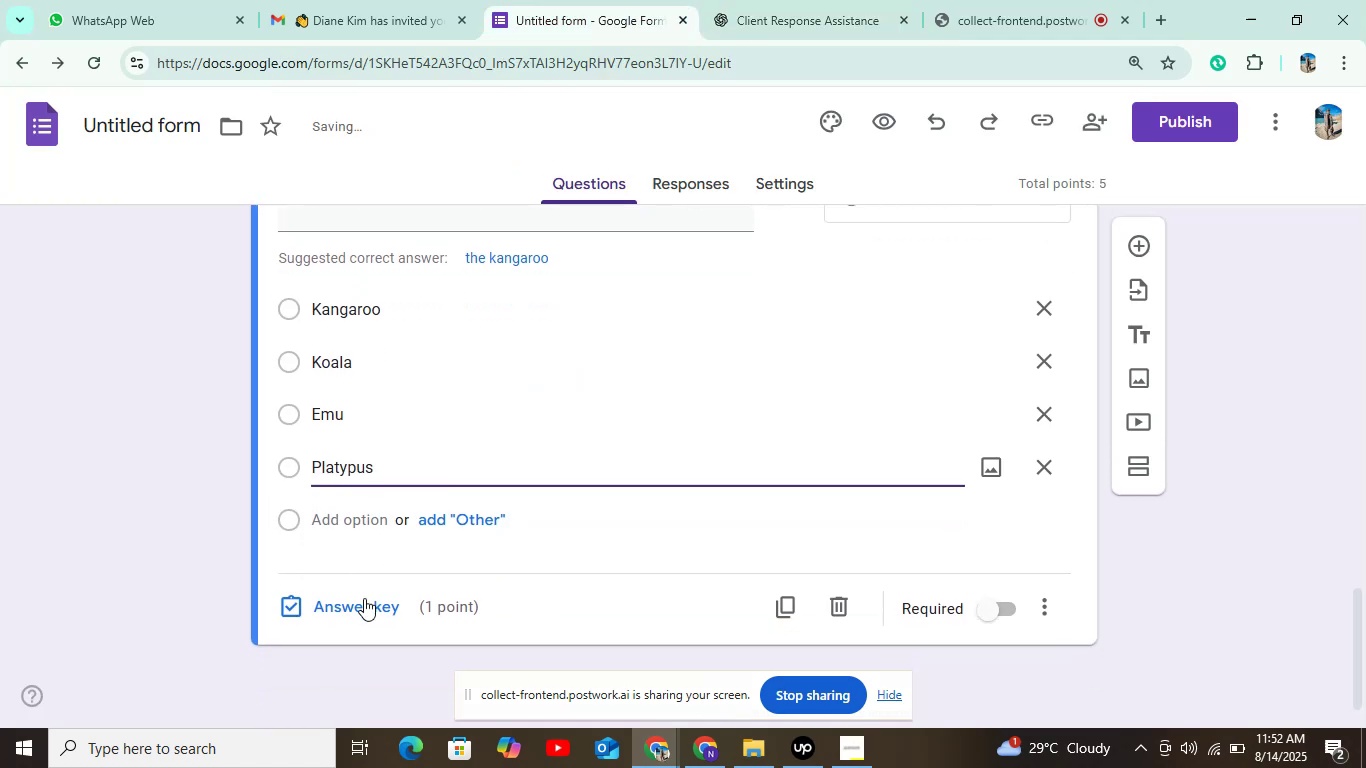 
left_click([367, 608])
 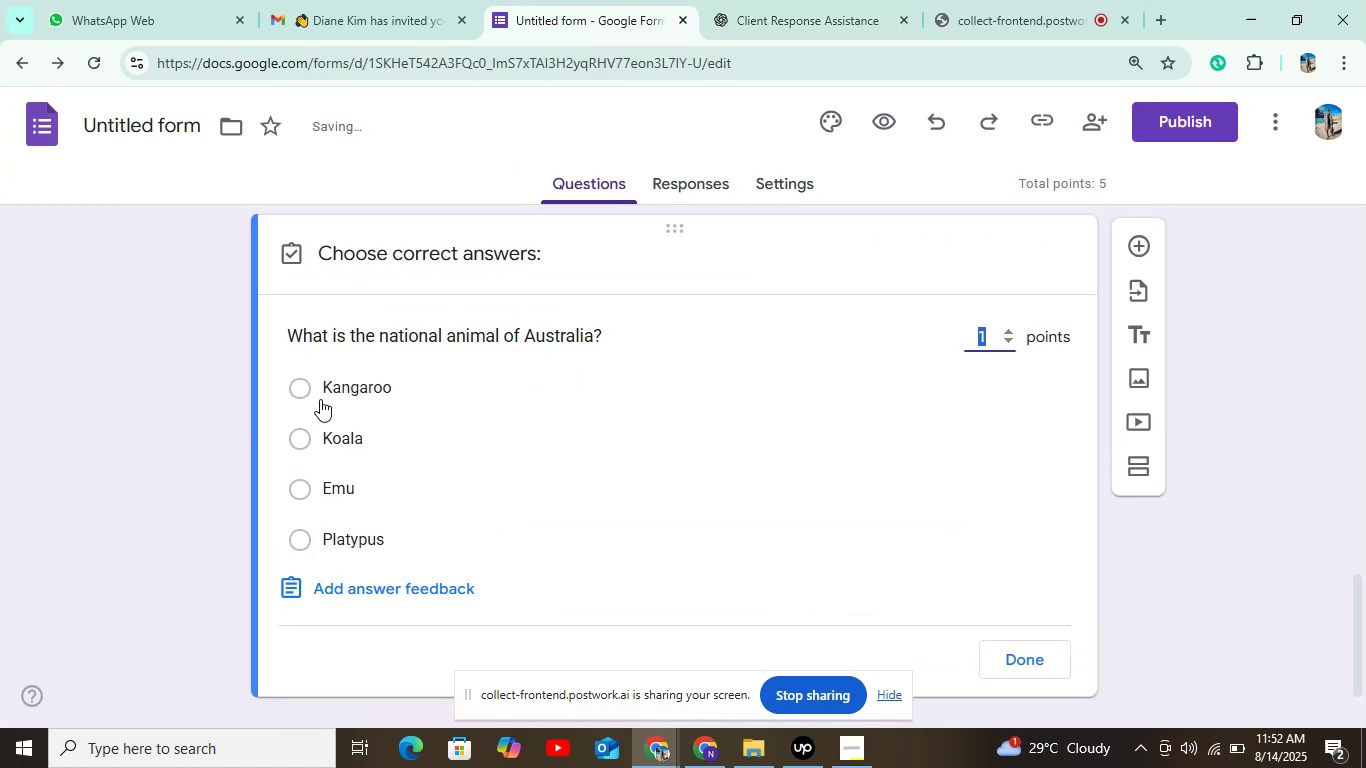 
left_click([307, 378])
 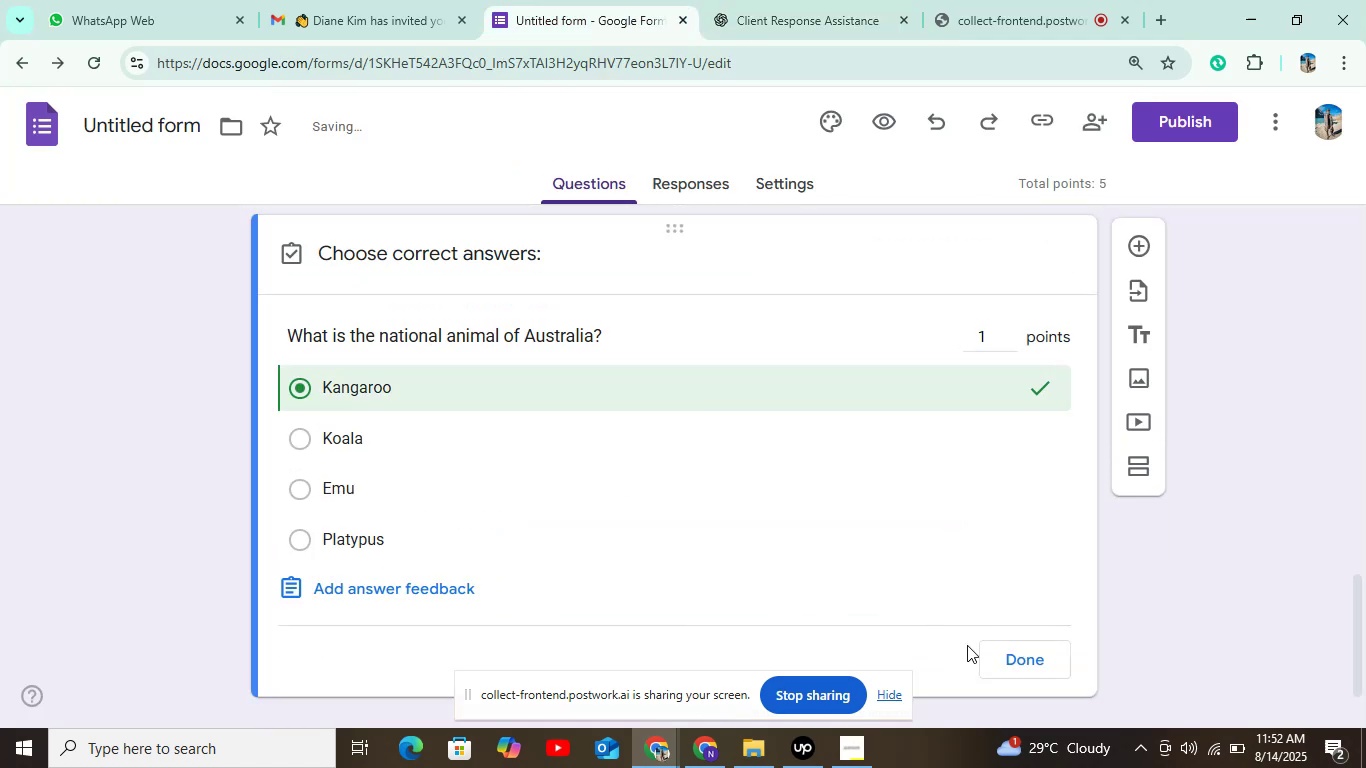 
left_click([1035, 664])
 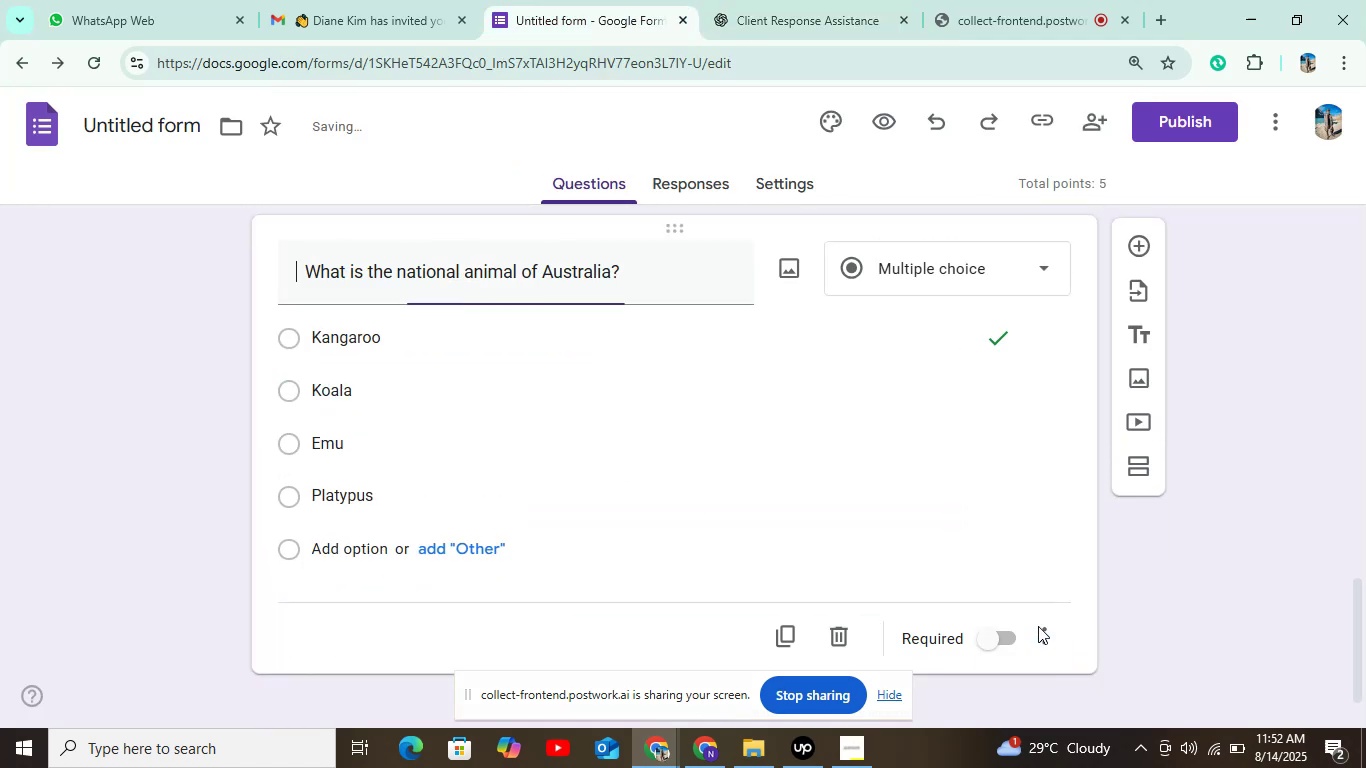 
scroll: coordinate [1032, 593], scroll_direction: down, amount: 3.0
 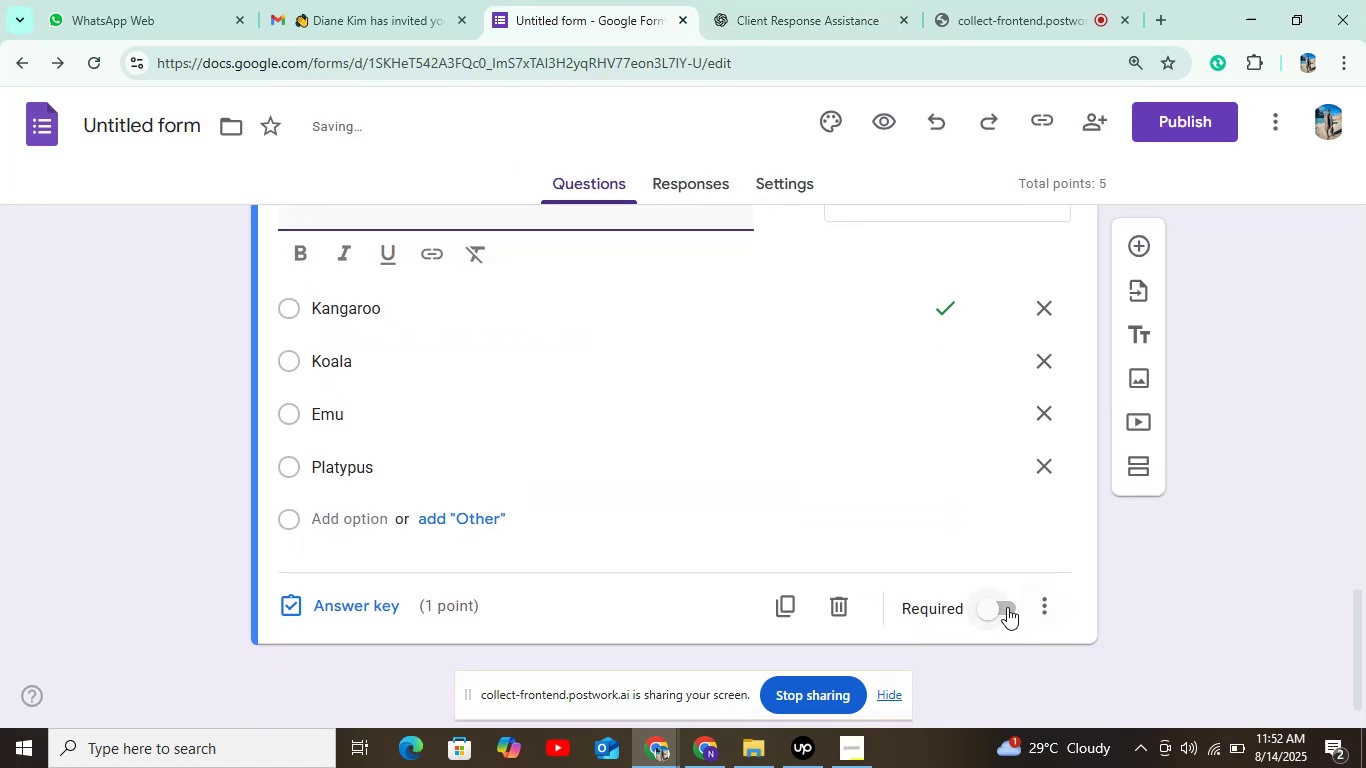 
left_click([1007, 607])
 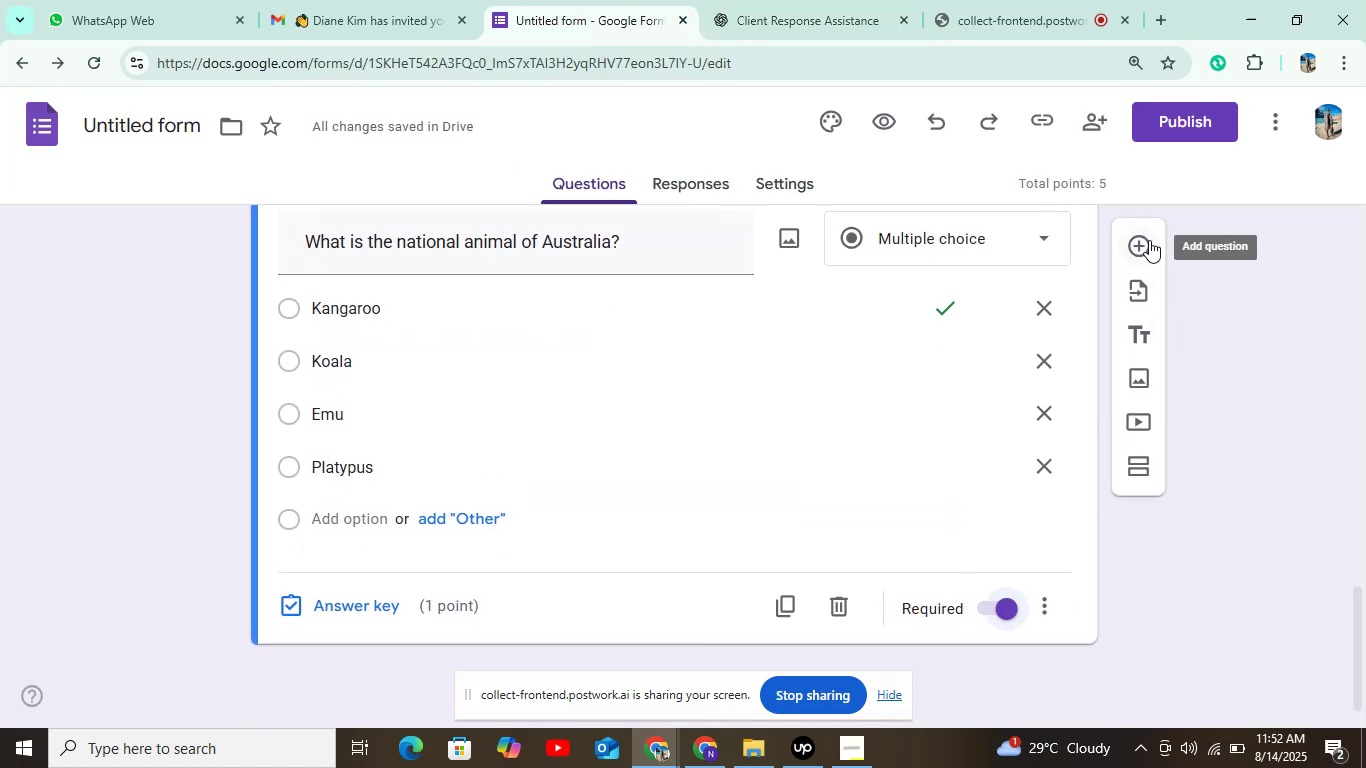 
wait(5.0)
 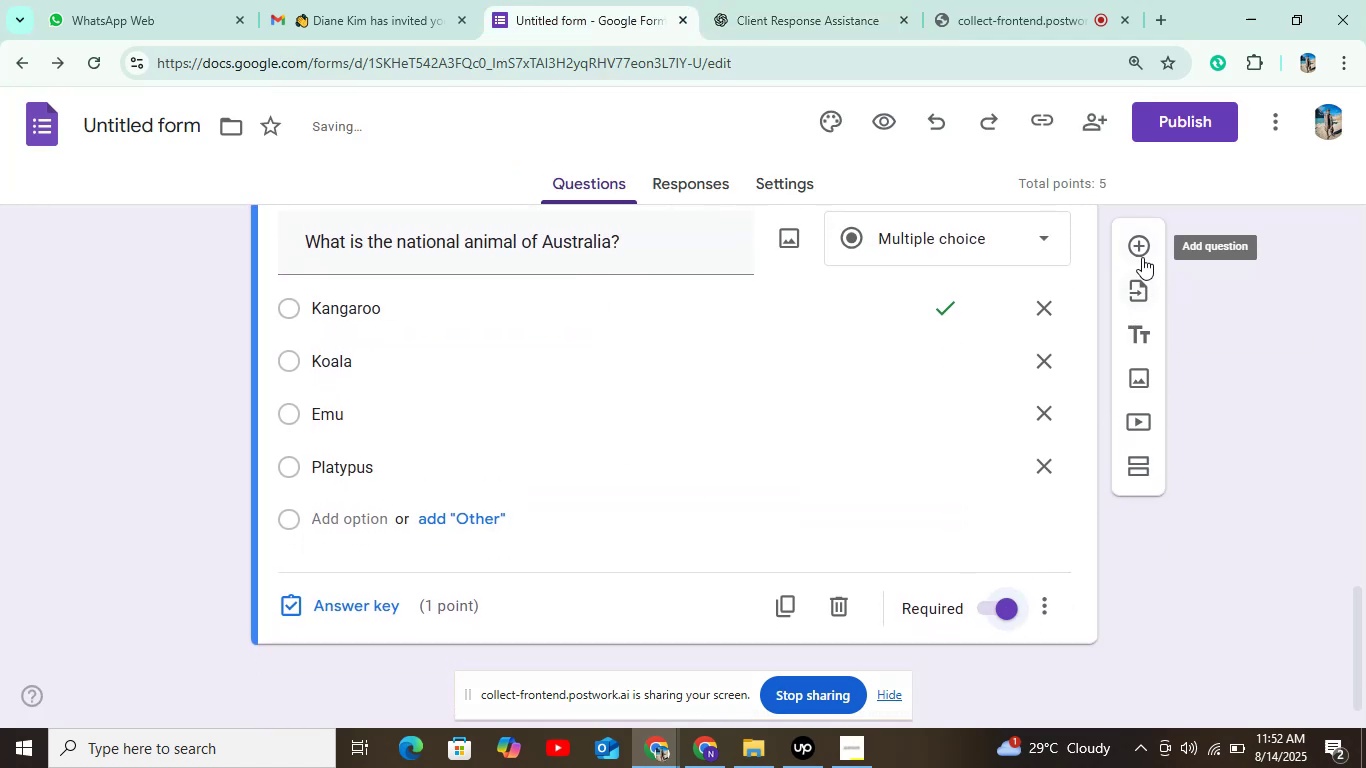 
left_click([1144, 244])
 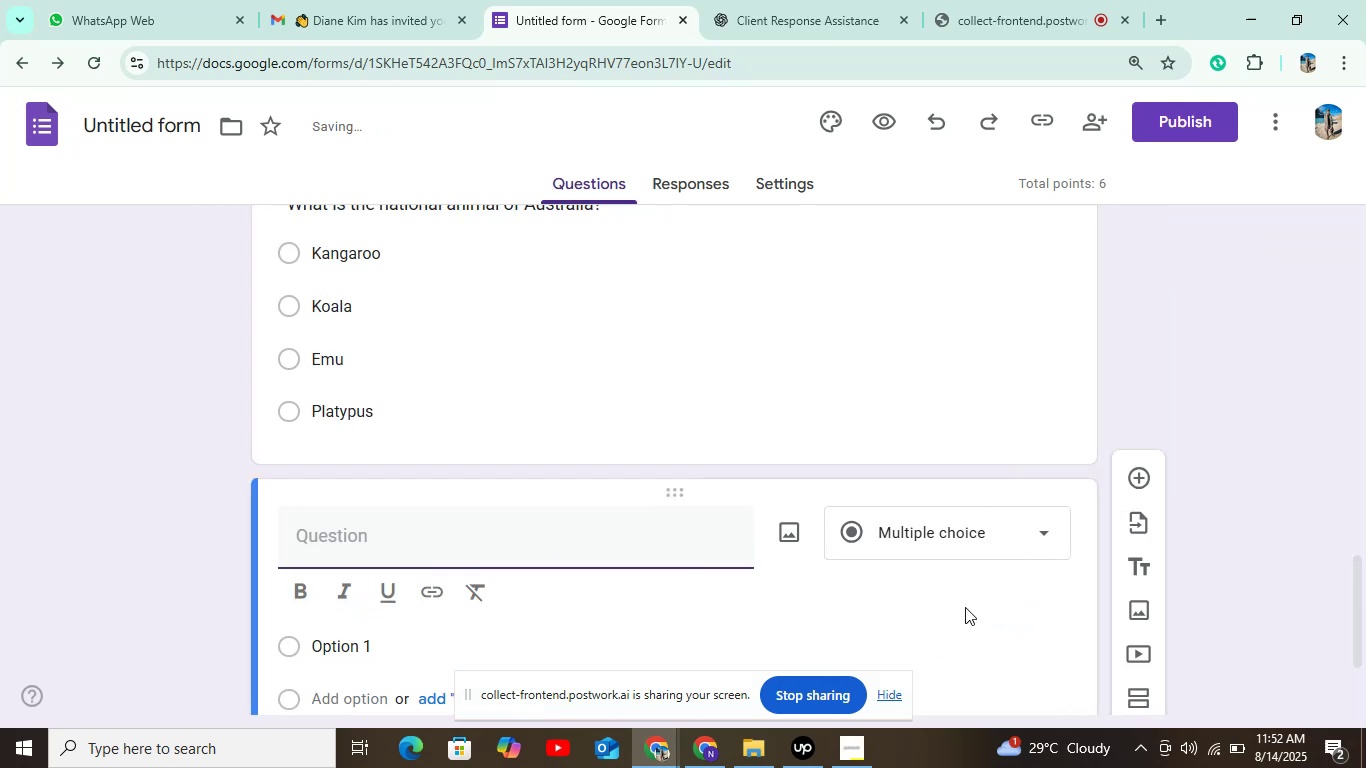 
scroll: coordinate [954, 614], scroll_direction: down, amount: 3.0
 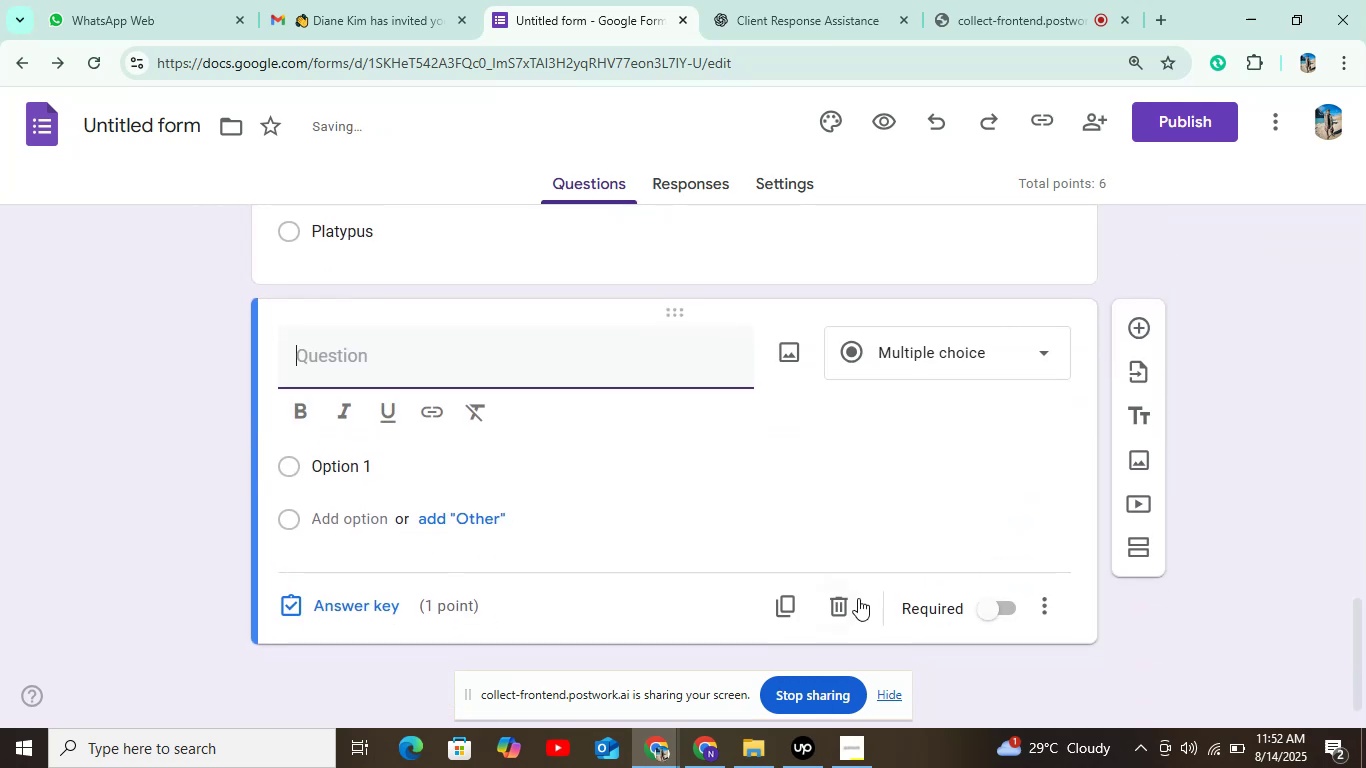 
left_click([837, 609])
 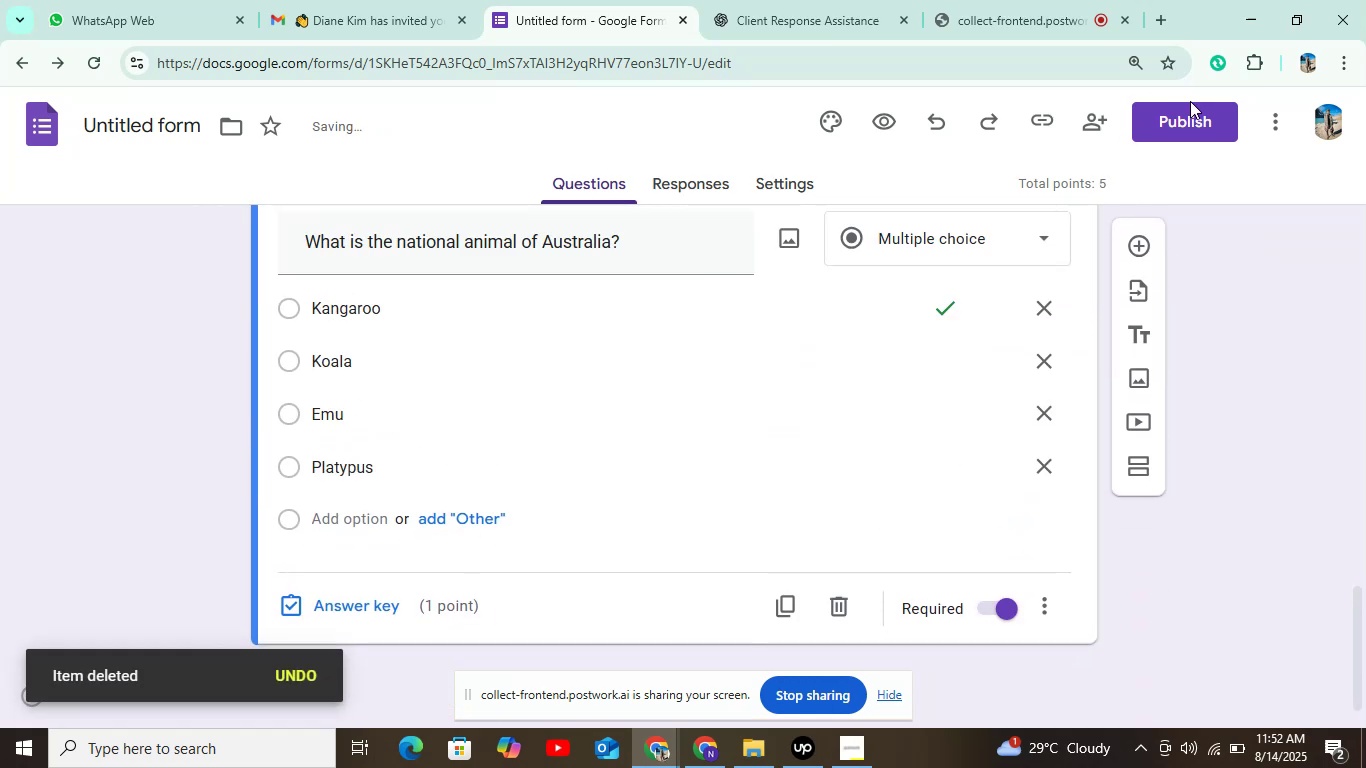 
left_click([1192, 121])
 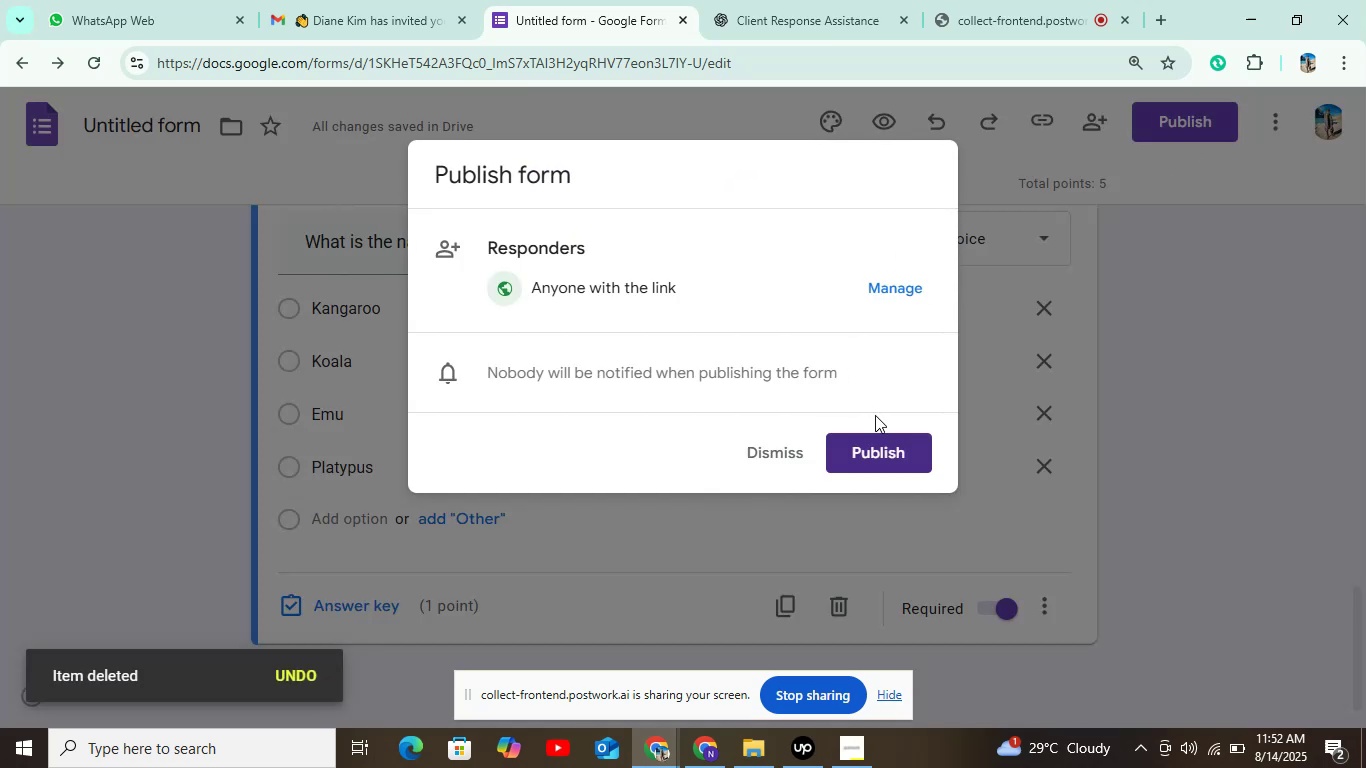 
left_click([883, 452])
 